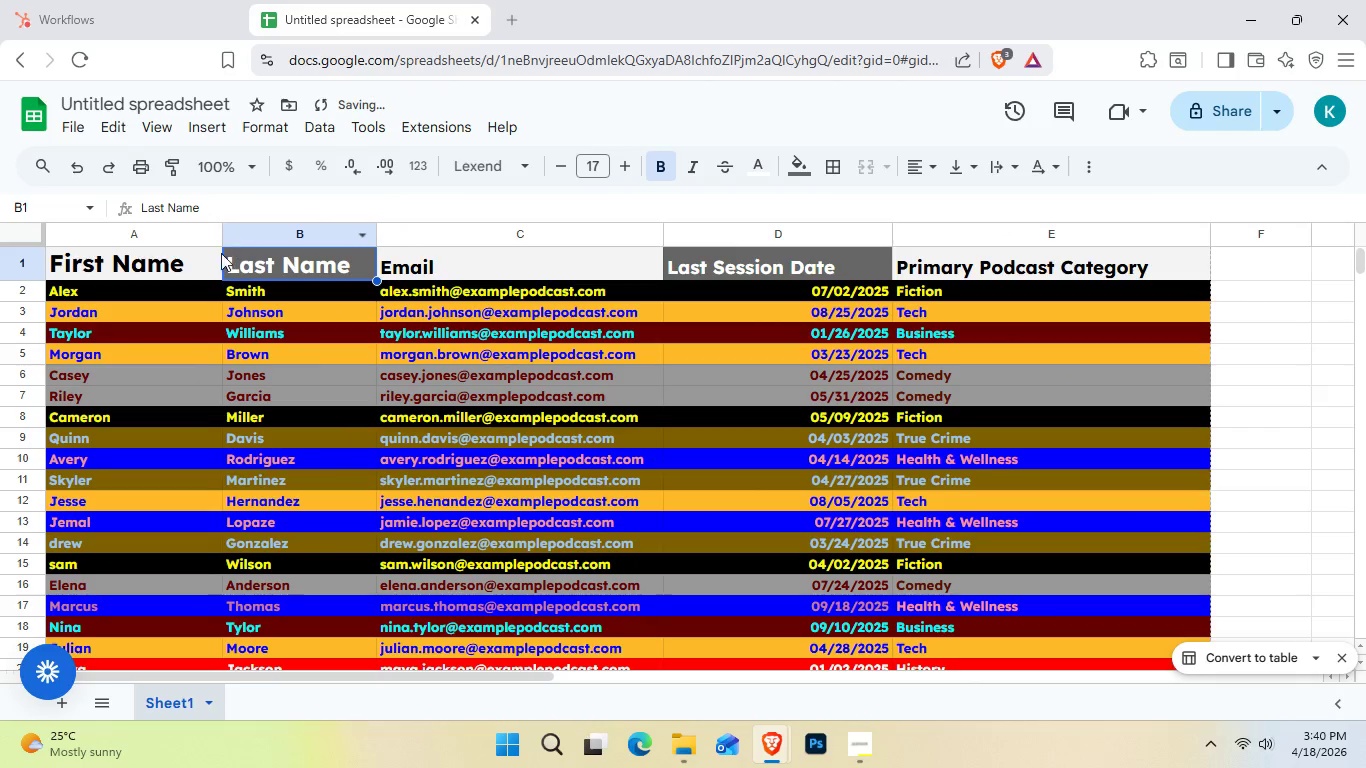 
left_click([215, 262])
 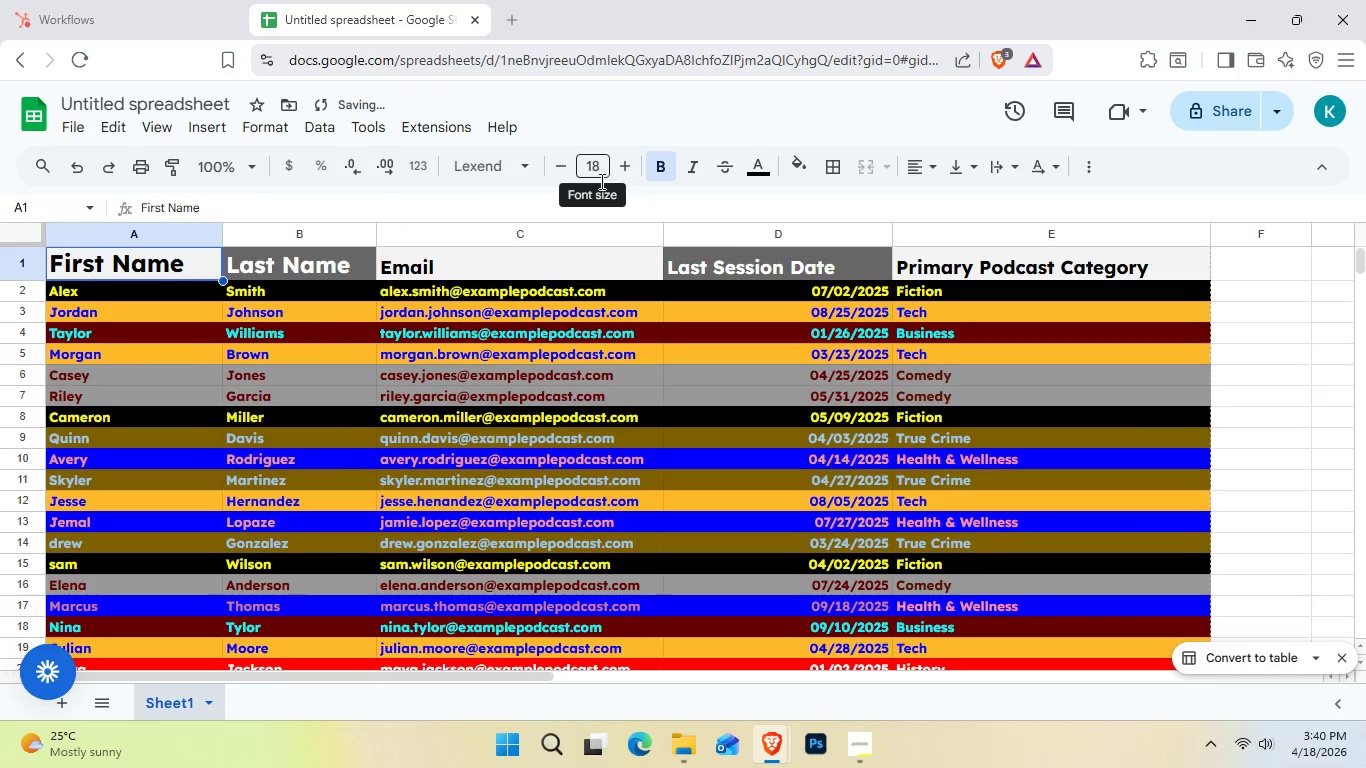 
left_click([280, 266])
 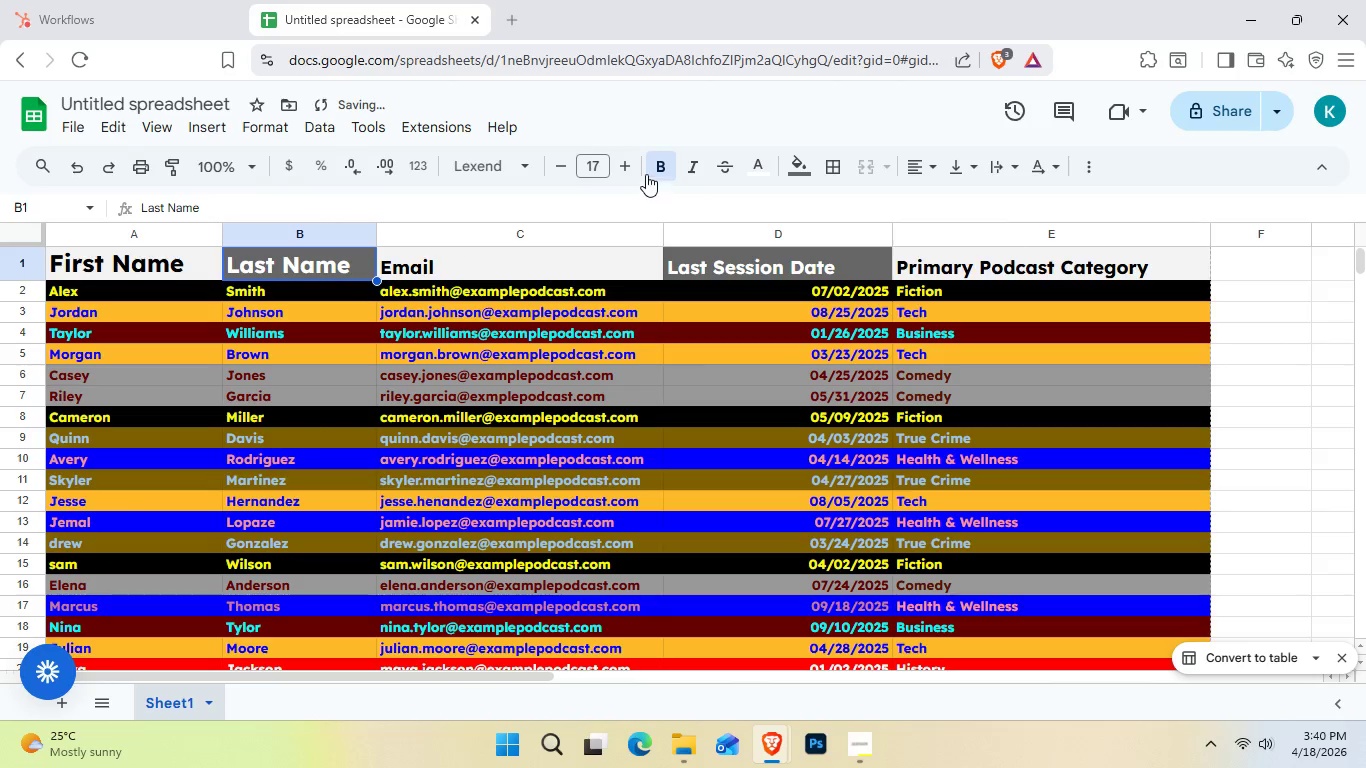 
left_click([628, 166])
 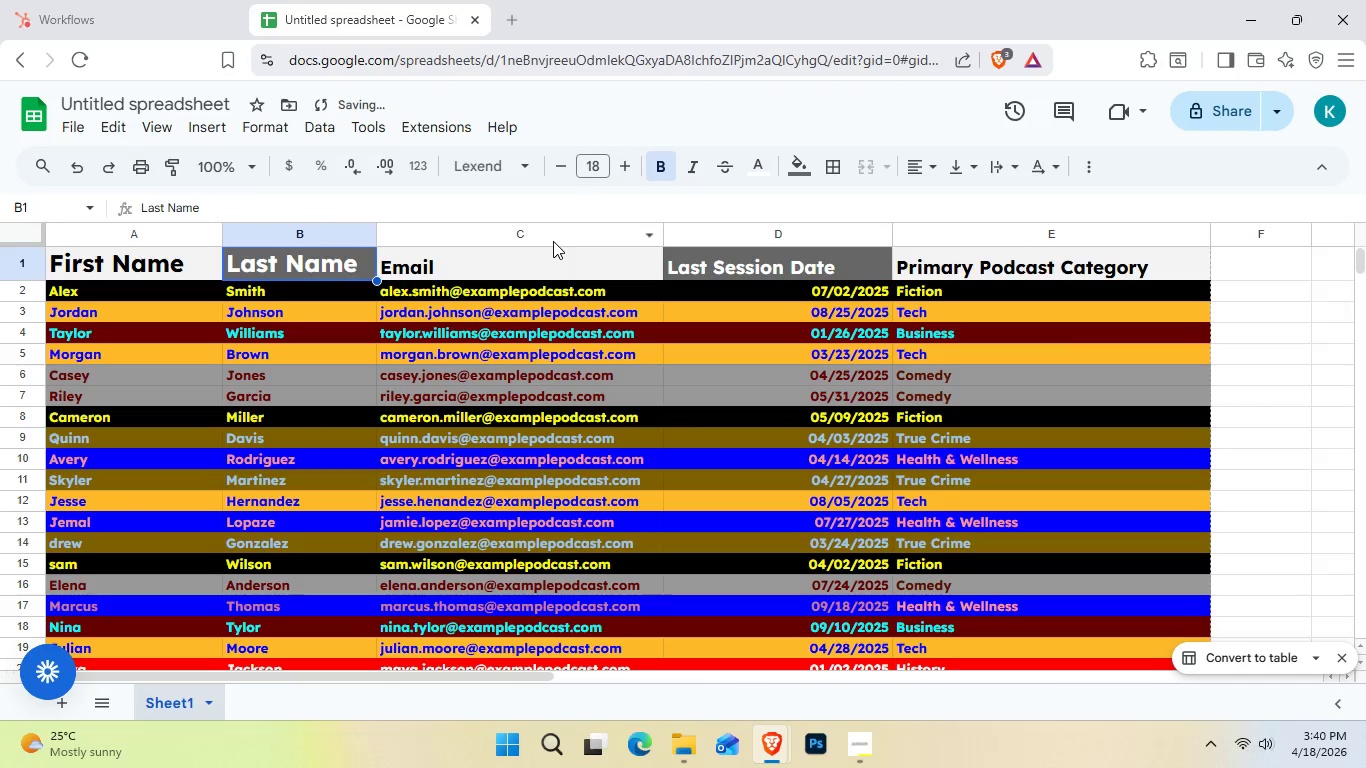 
left_click([550, 257])
 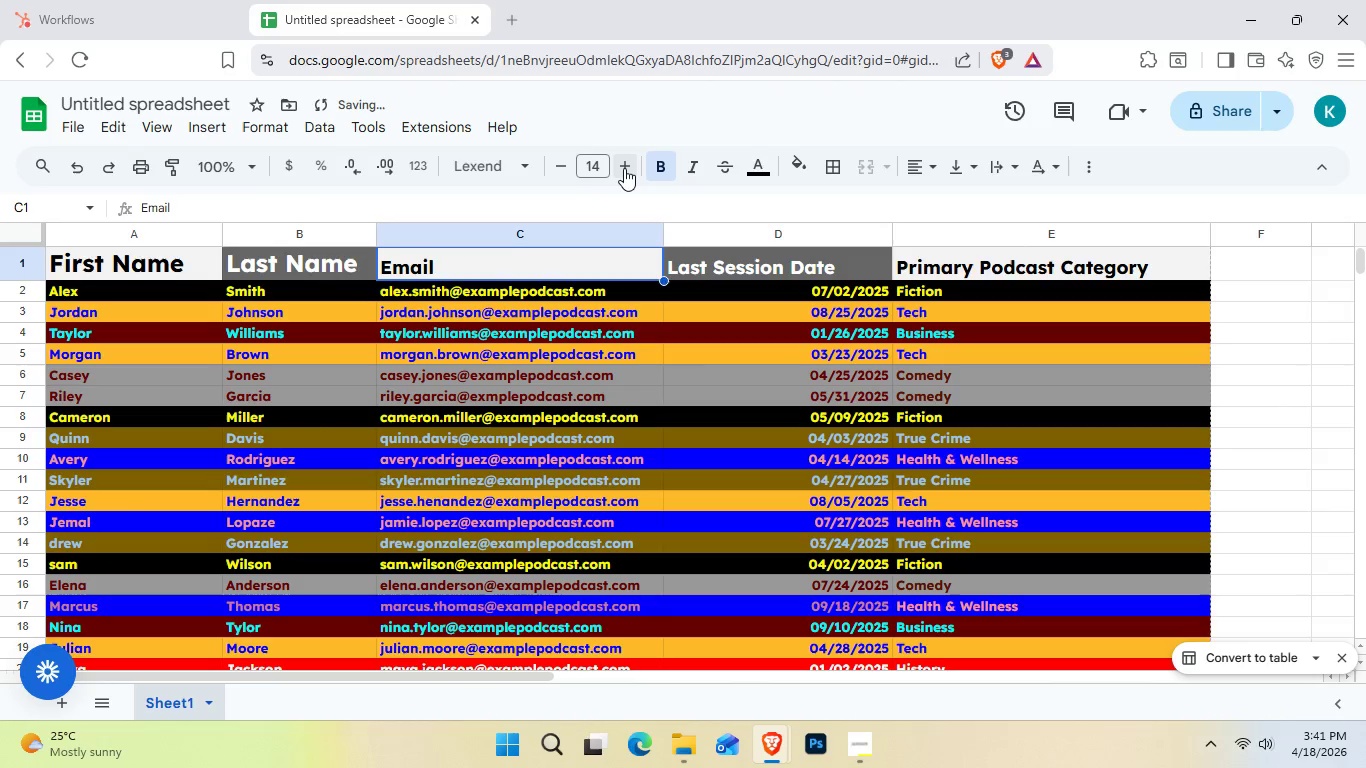 
double_click([624, 168])
 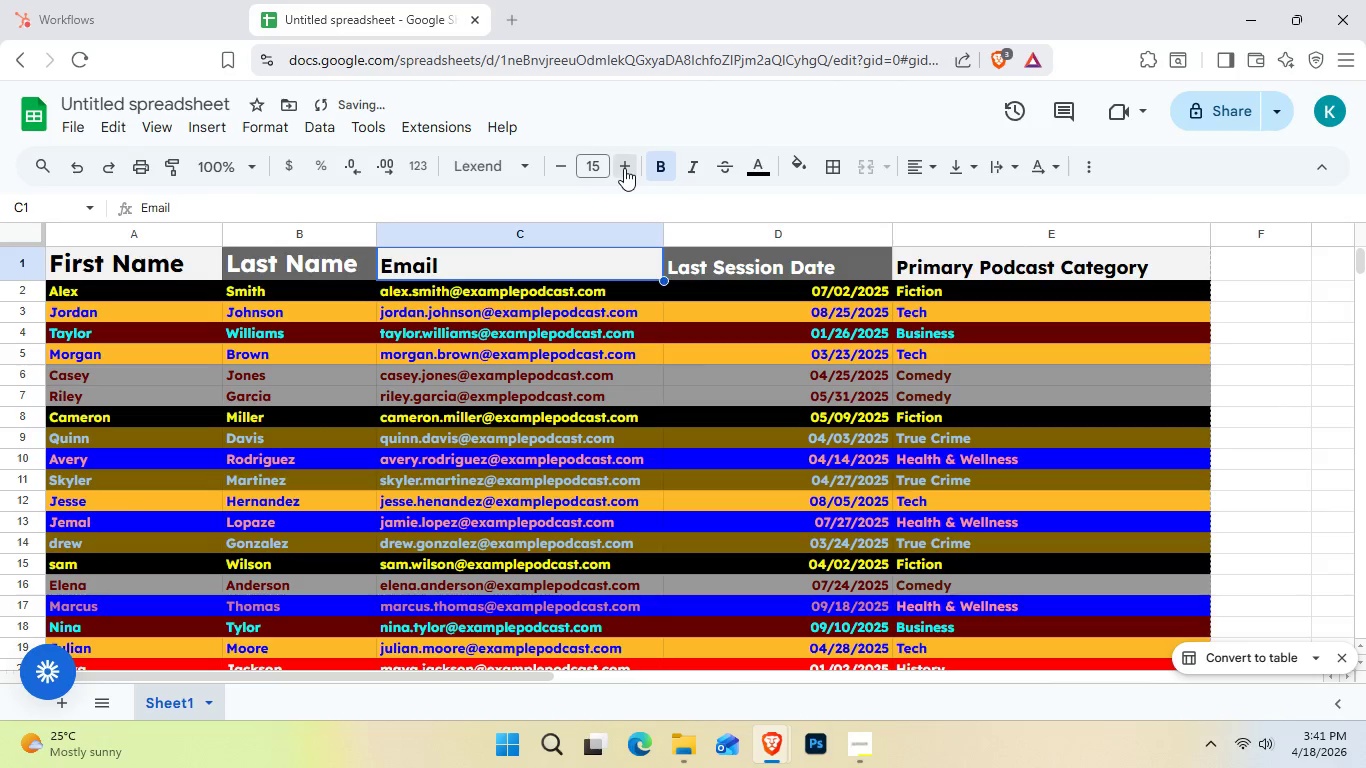 
triple_click([624, 168])
 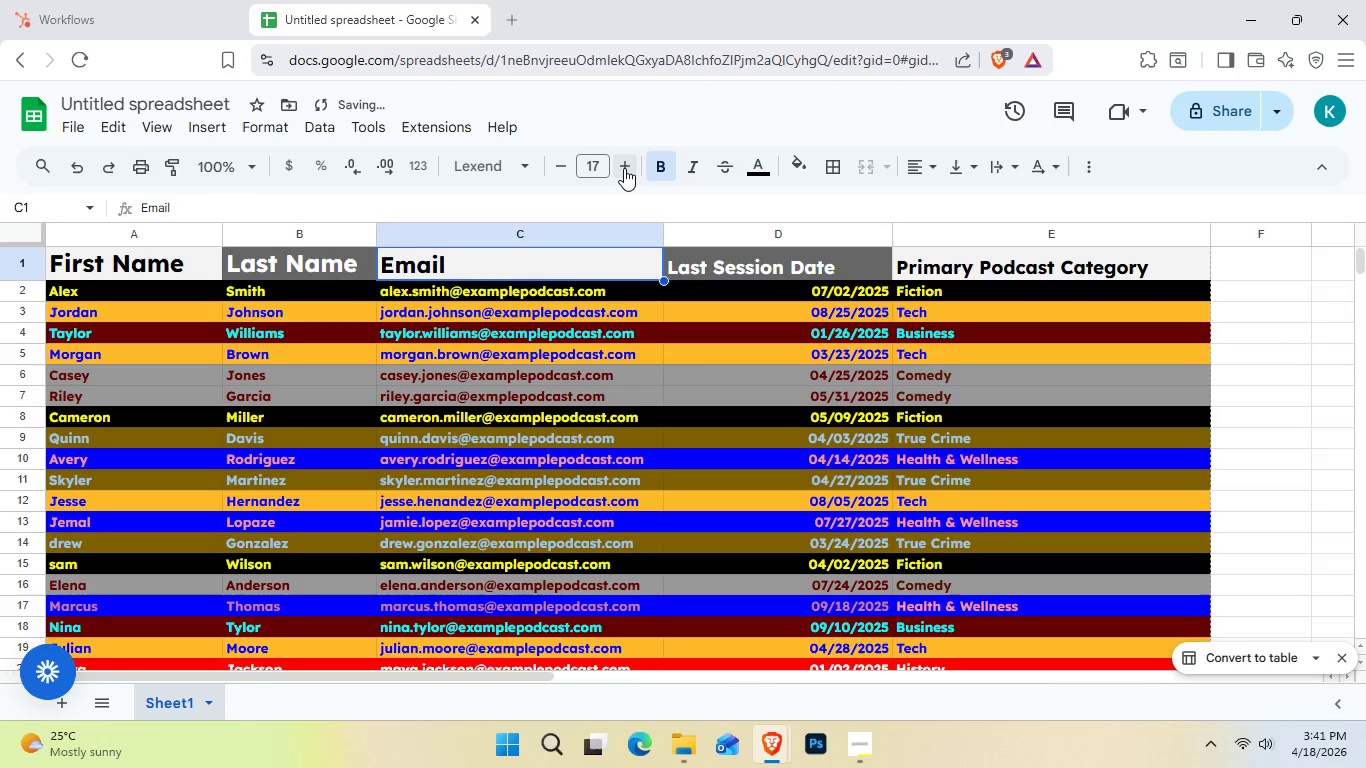 
triple_click([624, 168])
 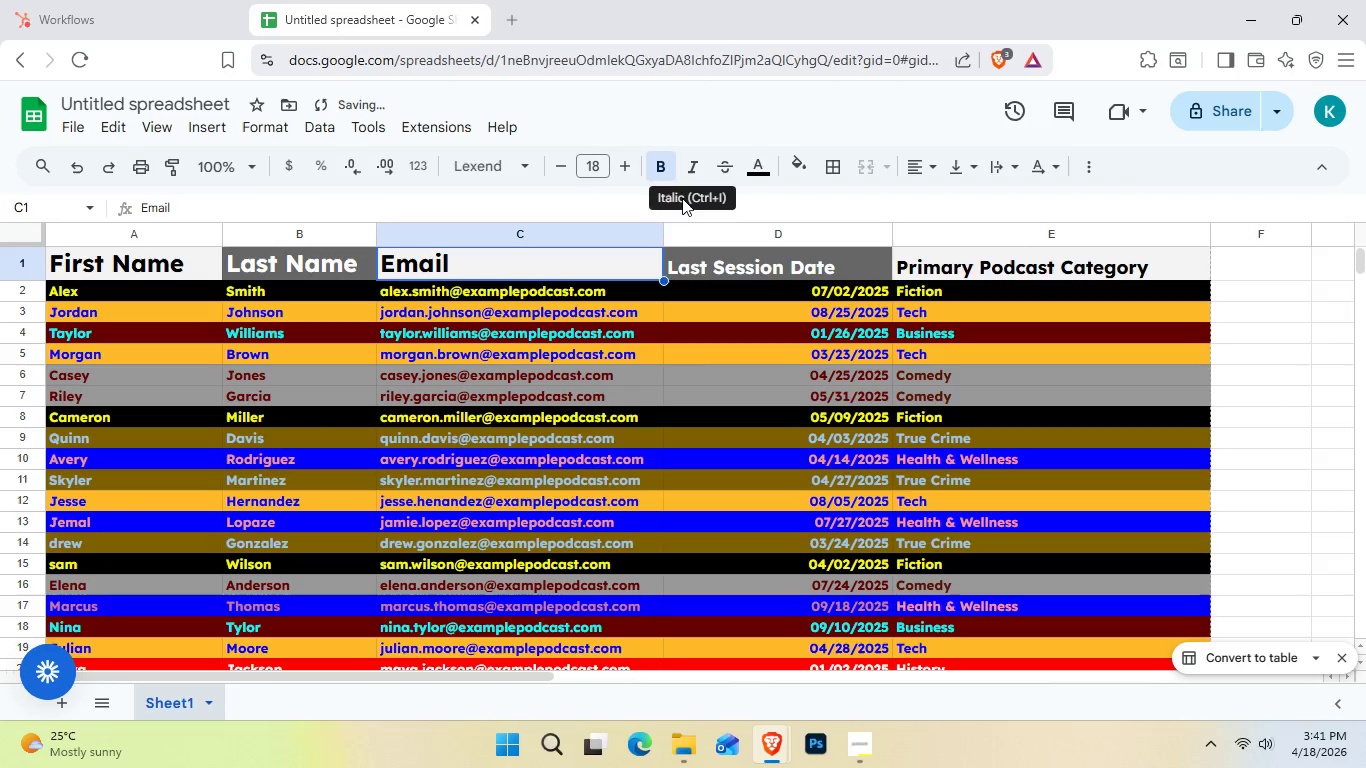 
left_click([699, 261])
 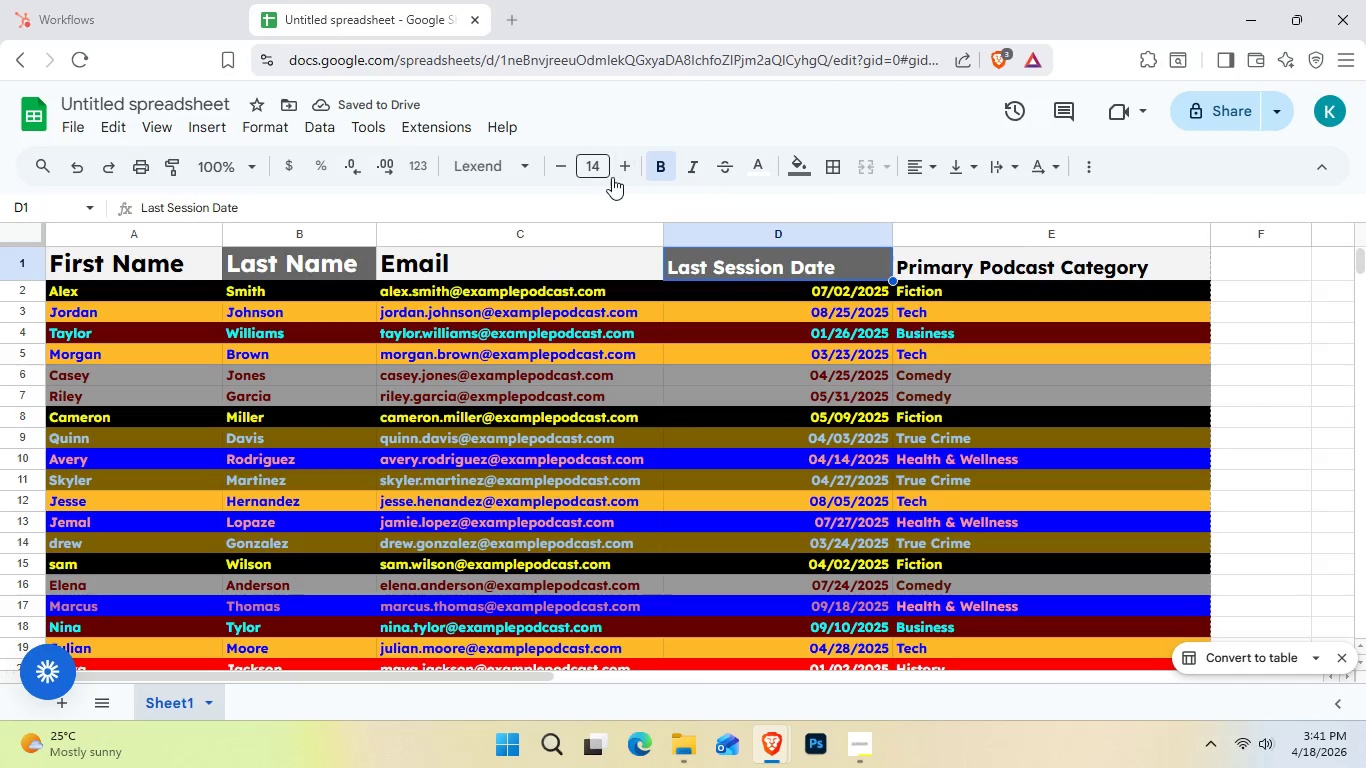 
double_click([615, 174])
 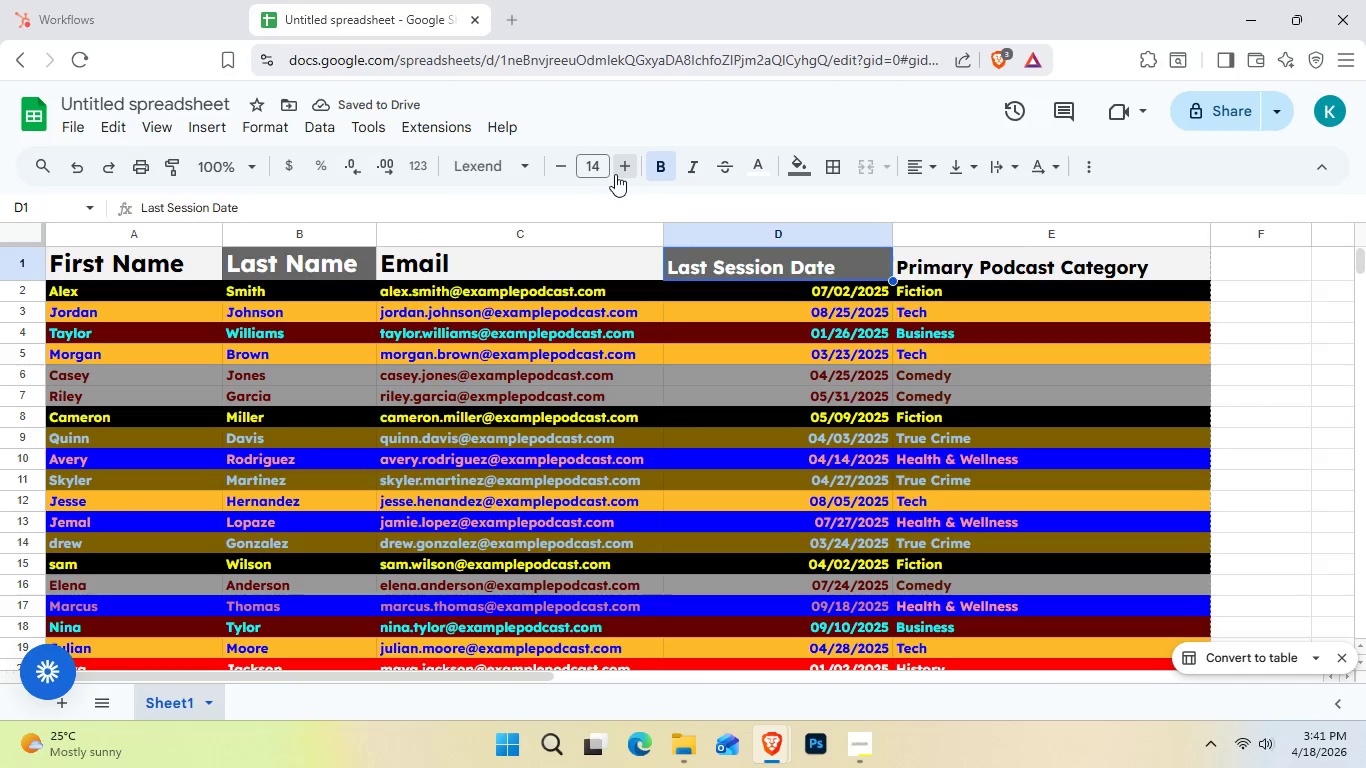 
triple_click([615, 174])
 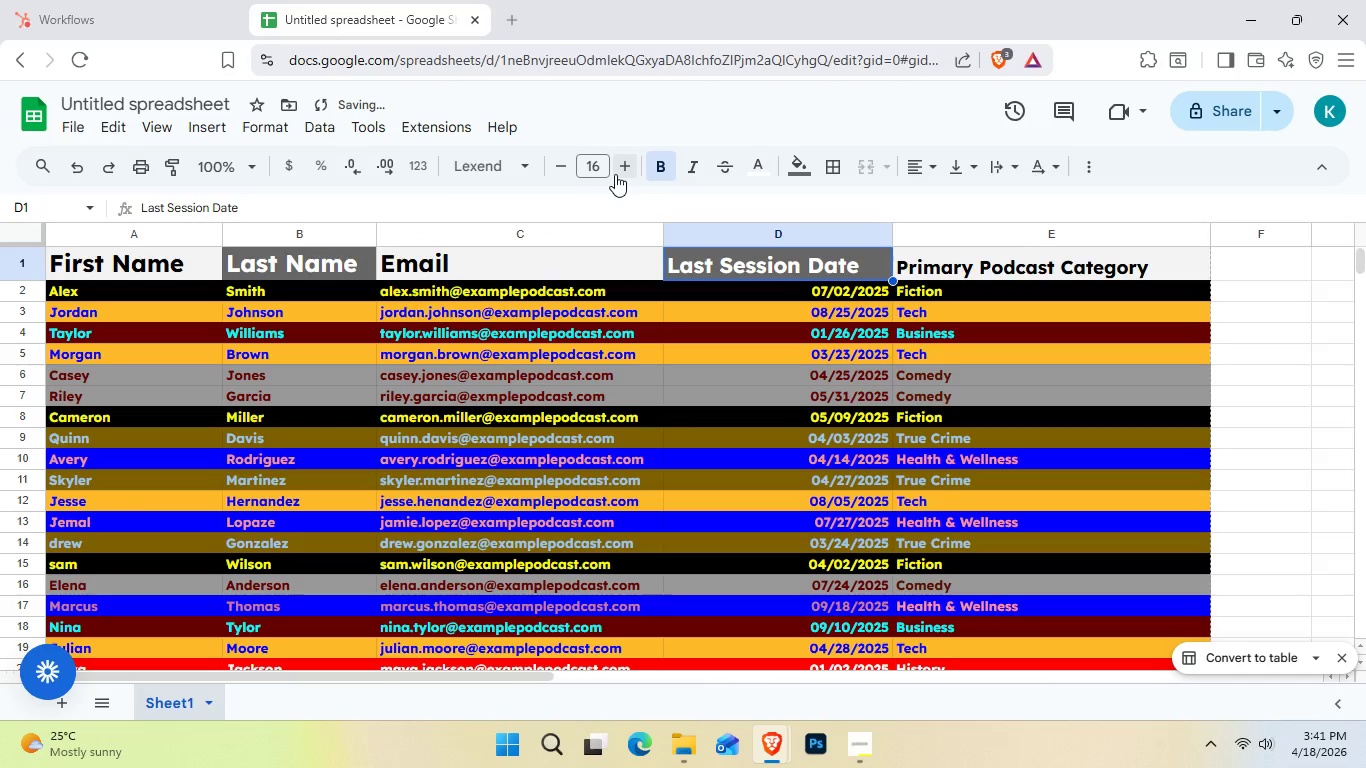 
triple_click([615, 174])
 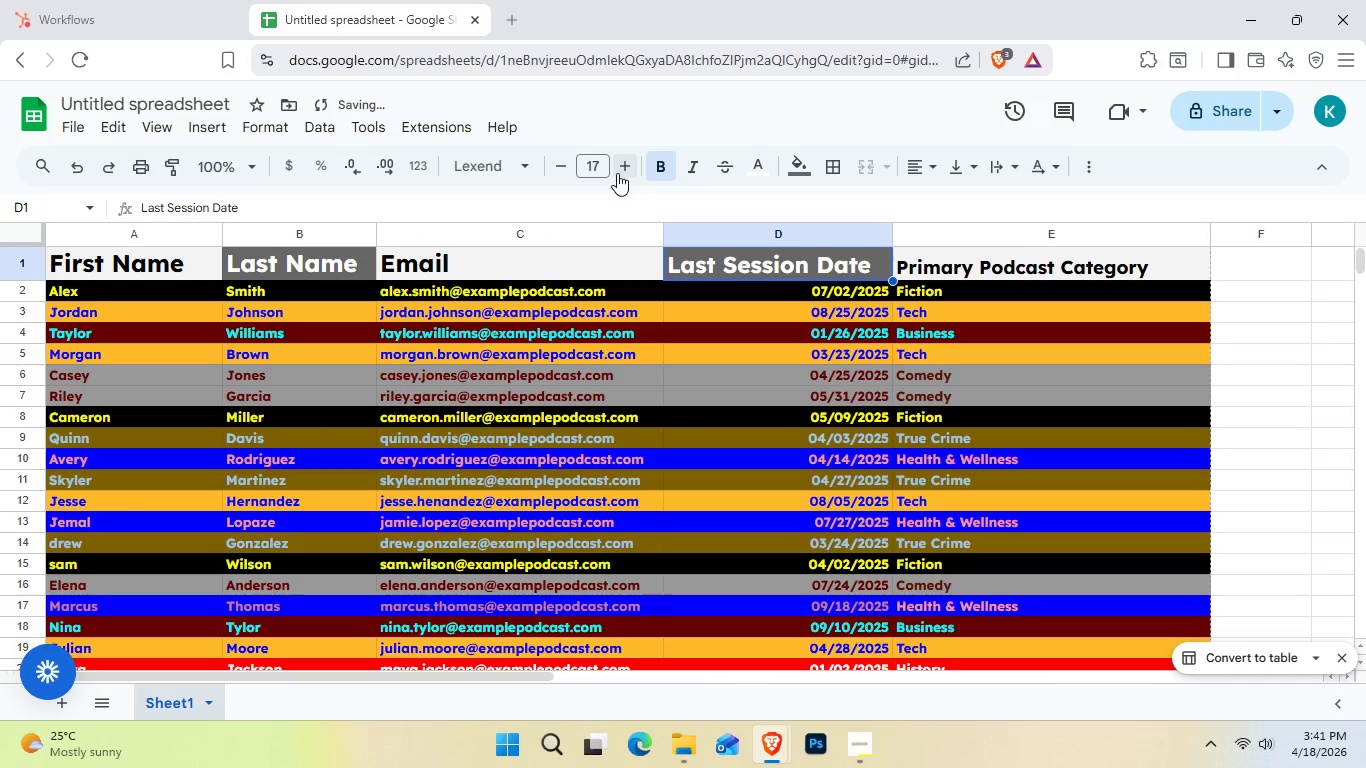 
left_click([617, 173])
 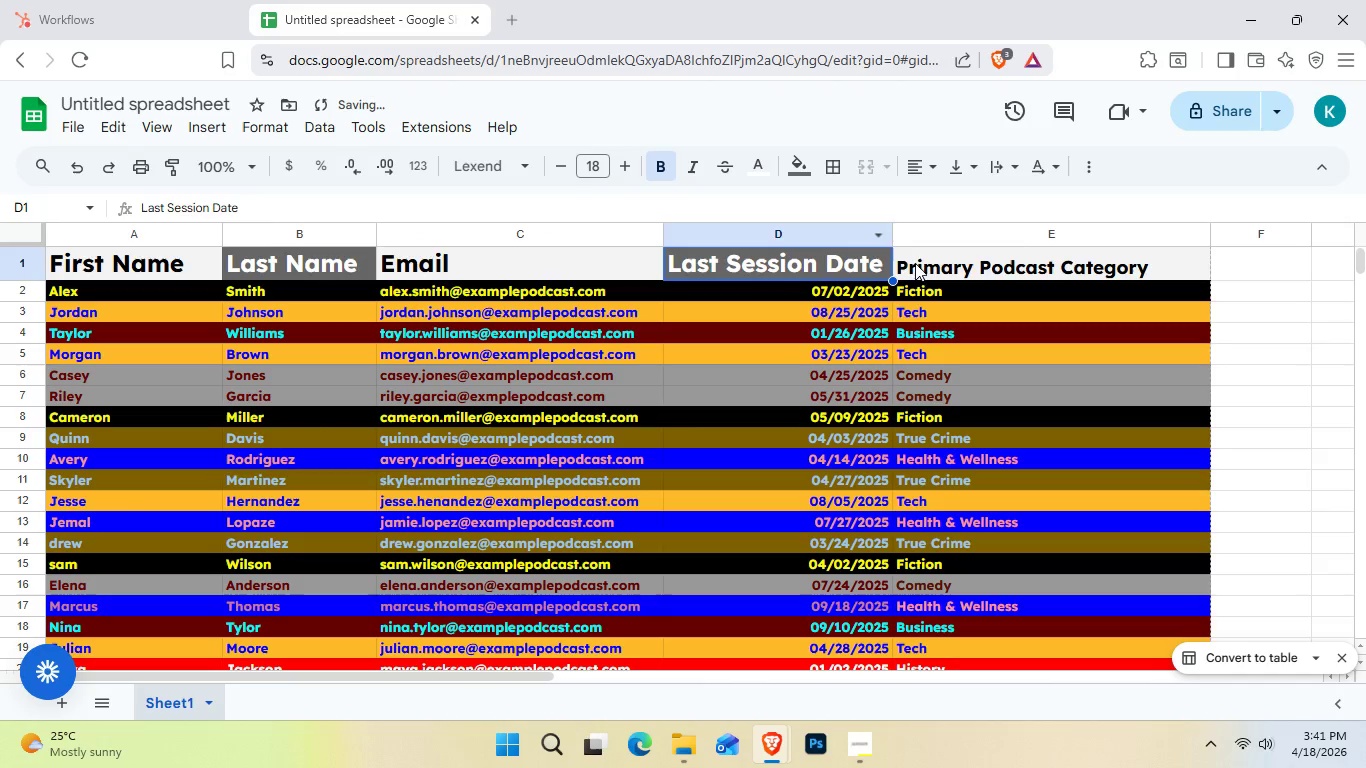 
left_click([927, 269])
 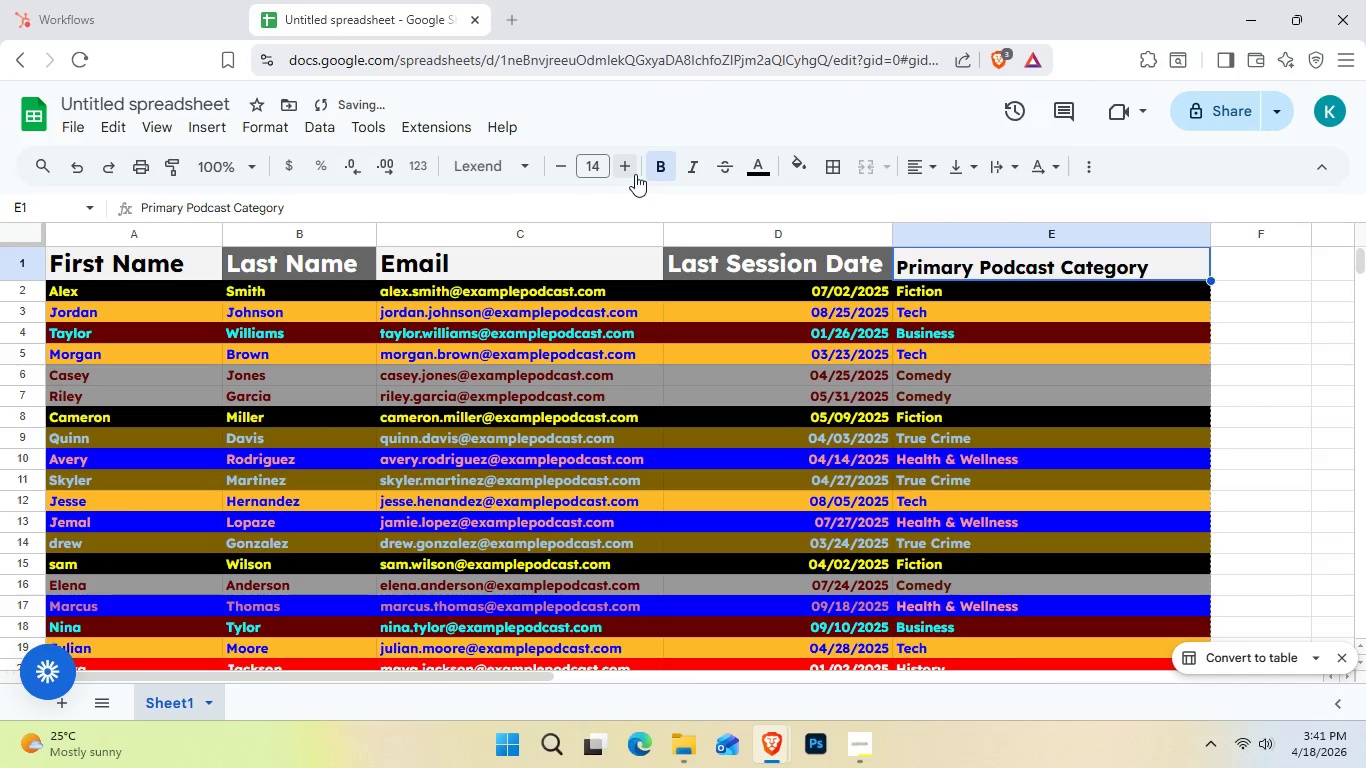 
double_click([630, 167])
 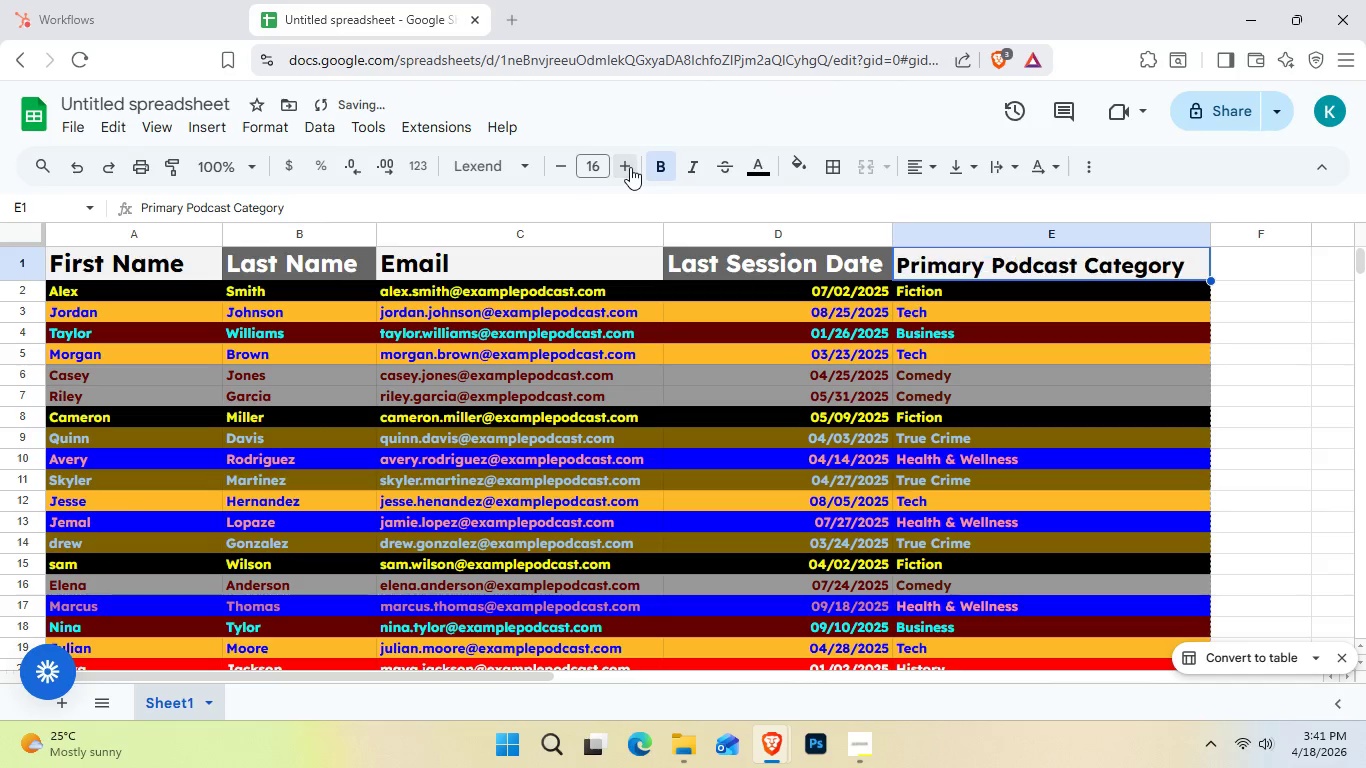 
triple_click([630, 167])
 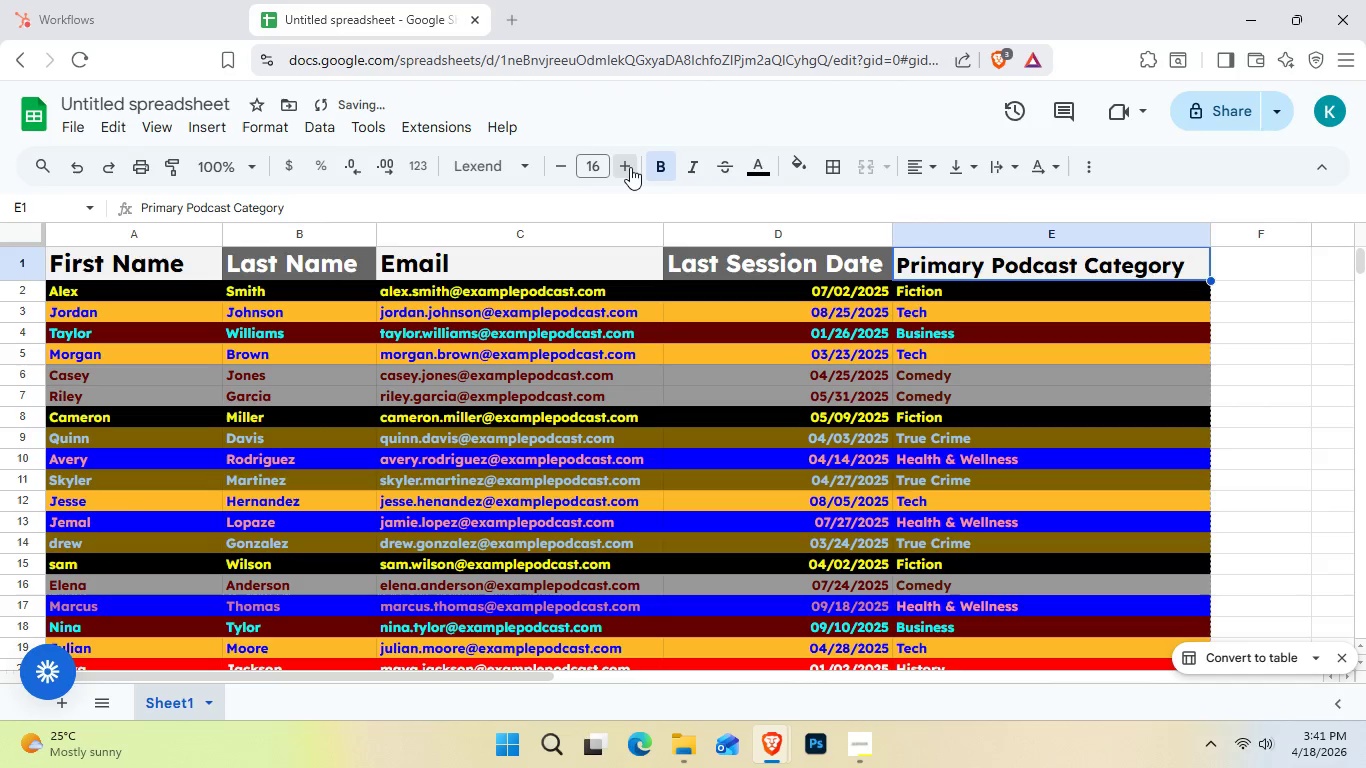 
triple_click([630, 167])
 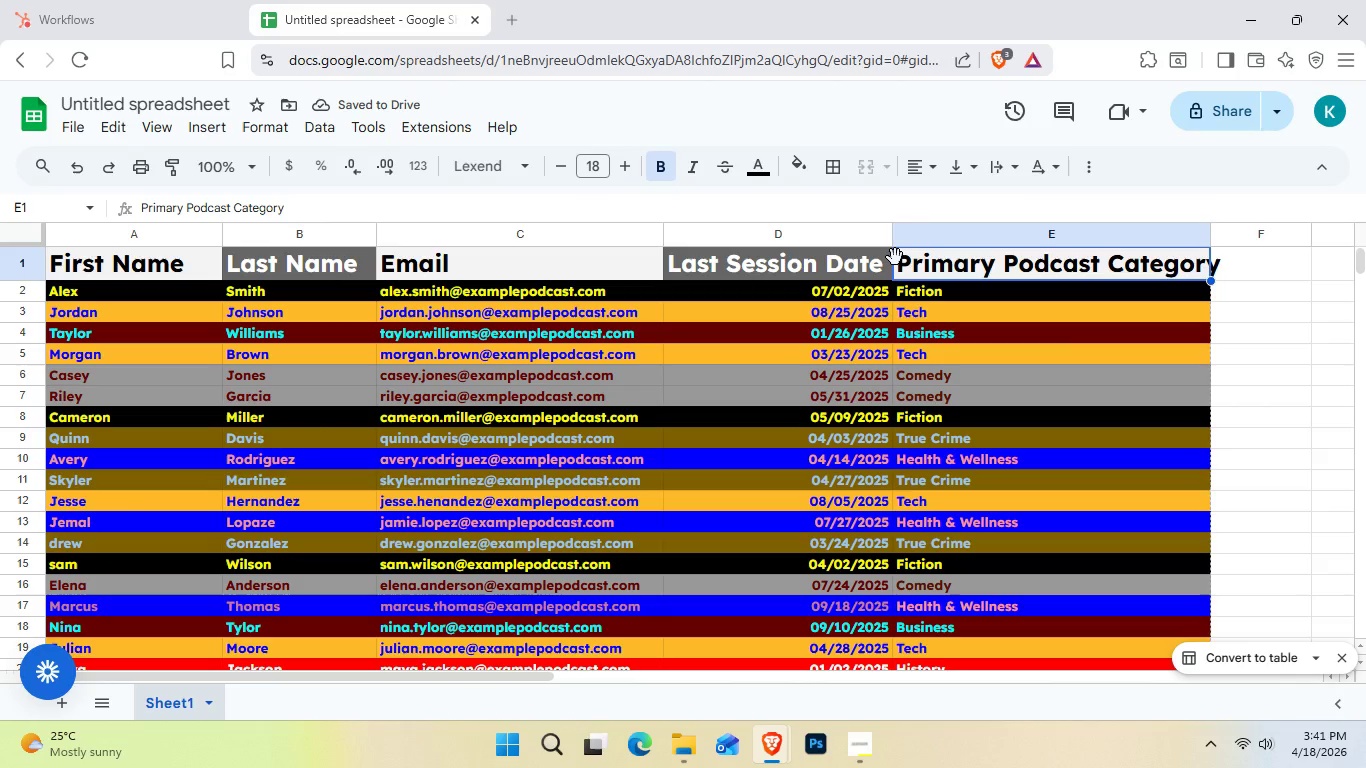 
left_click_drag(start_coordinate=[891, 230], to_coordinate=[944, 230])
 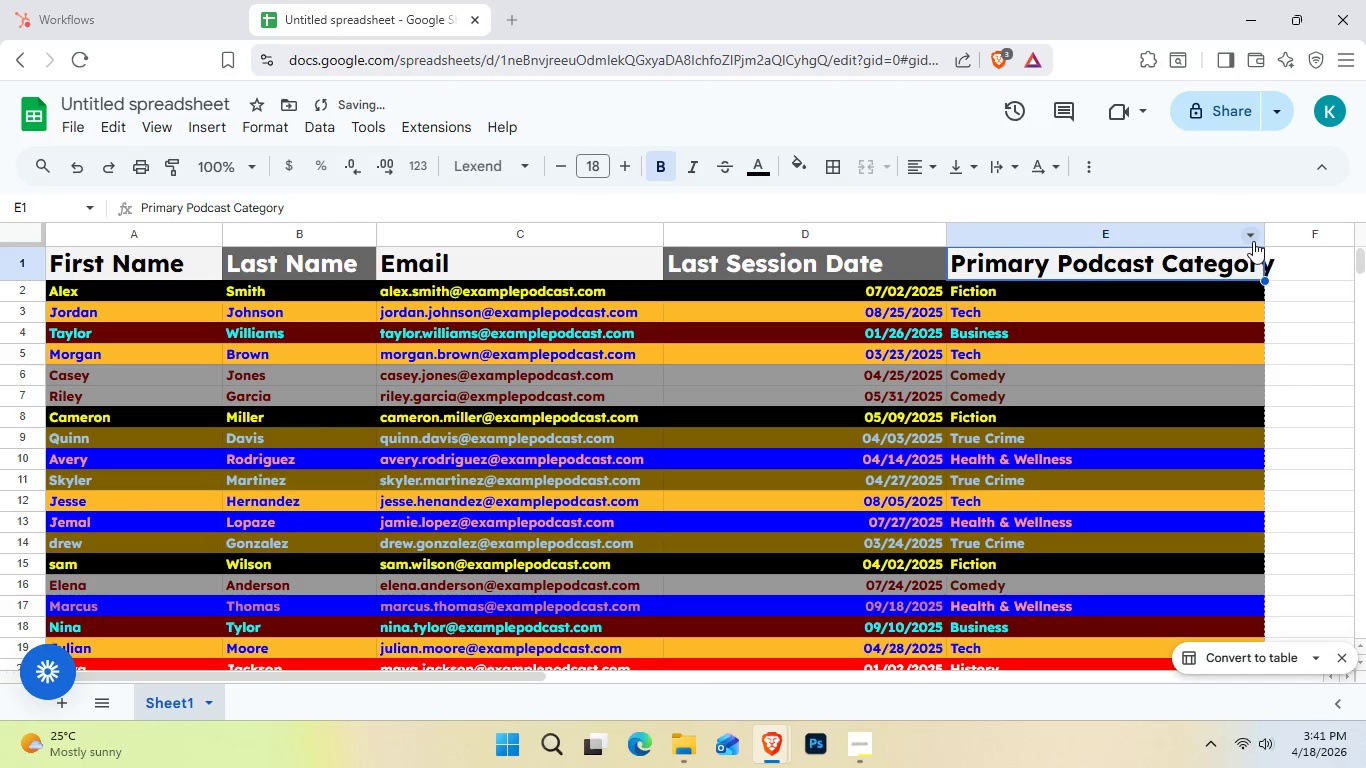 
left_click_drag(start_coordinate=[1263, 239], to_coordinate=[1324, 233])
 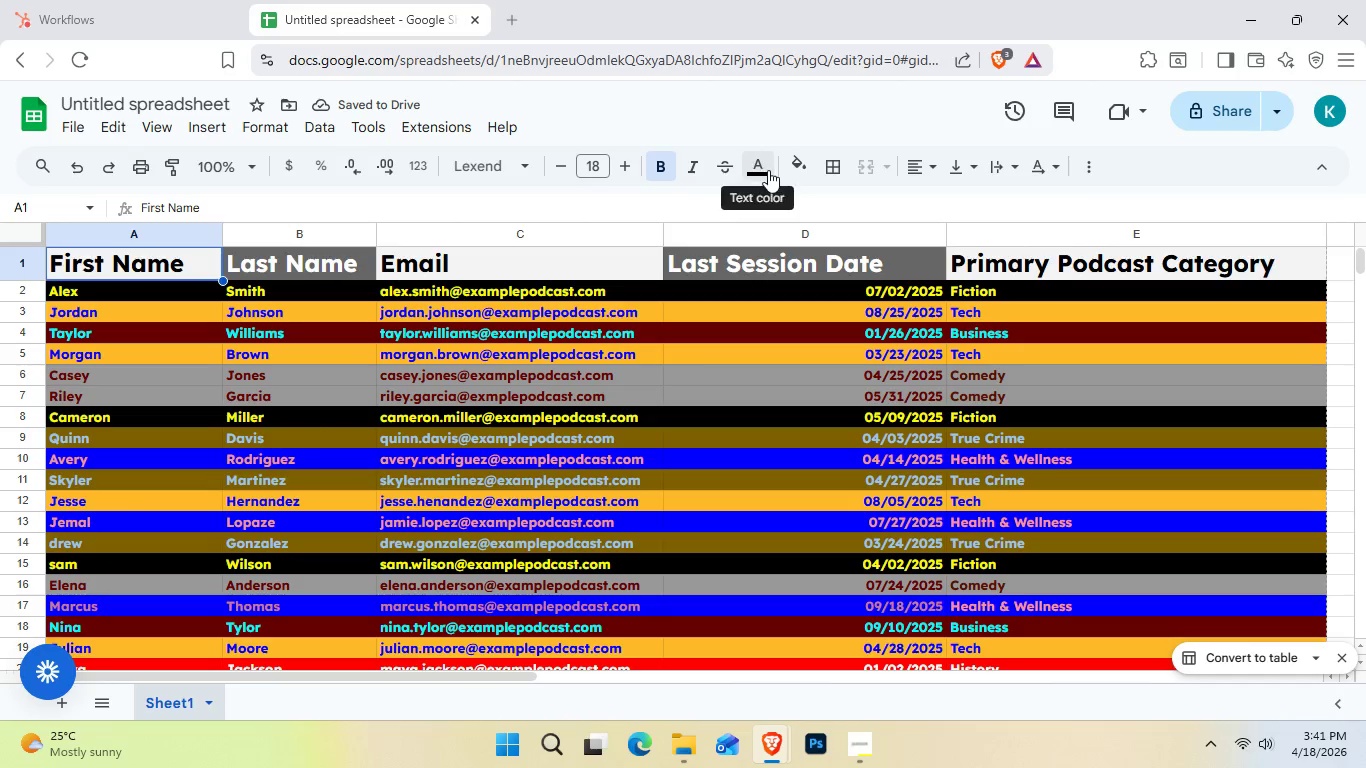 
wait(5.2)
 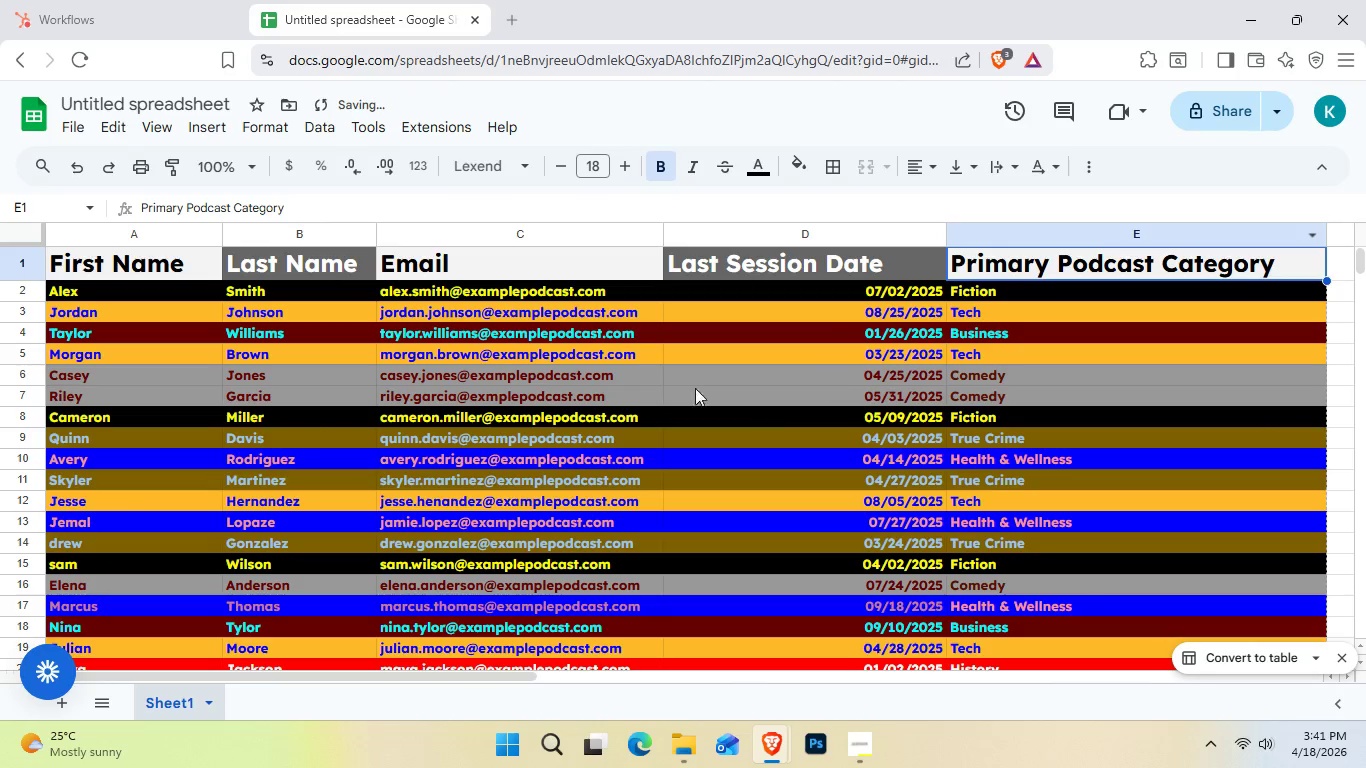 
left_click([788, 176])
 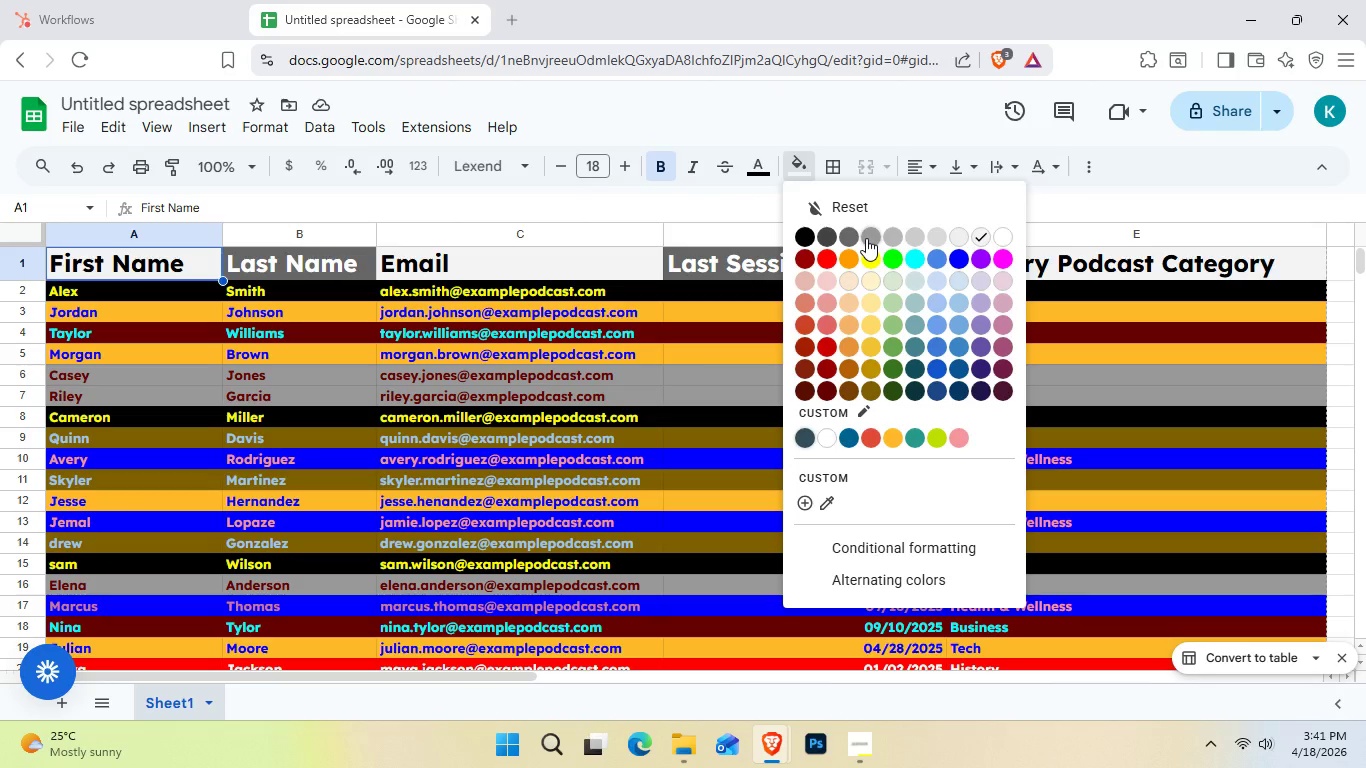 
left_click([827, 235])
 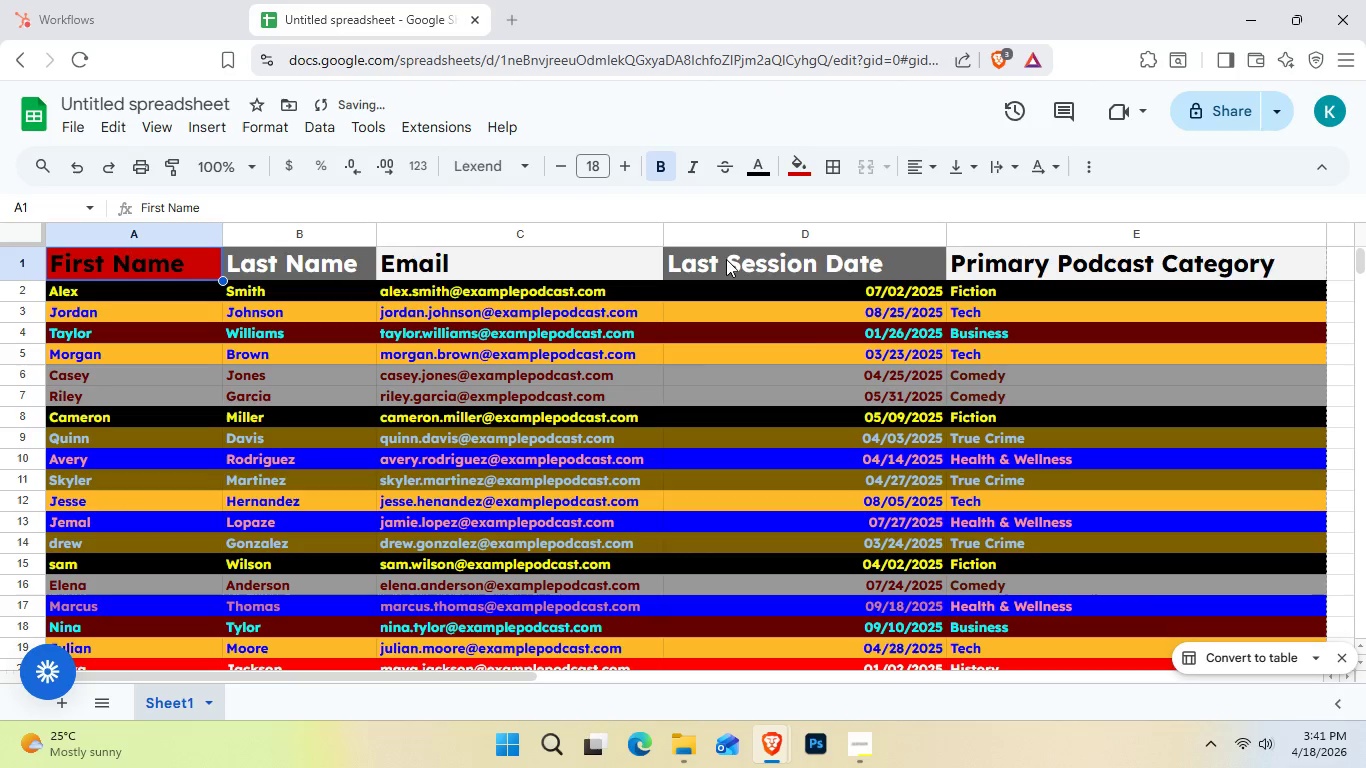 
wait(7.08)
 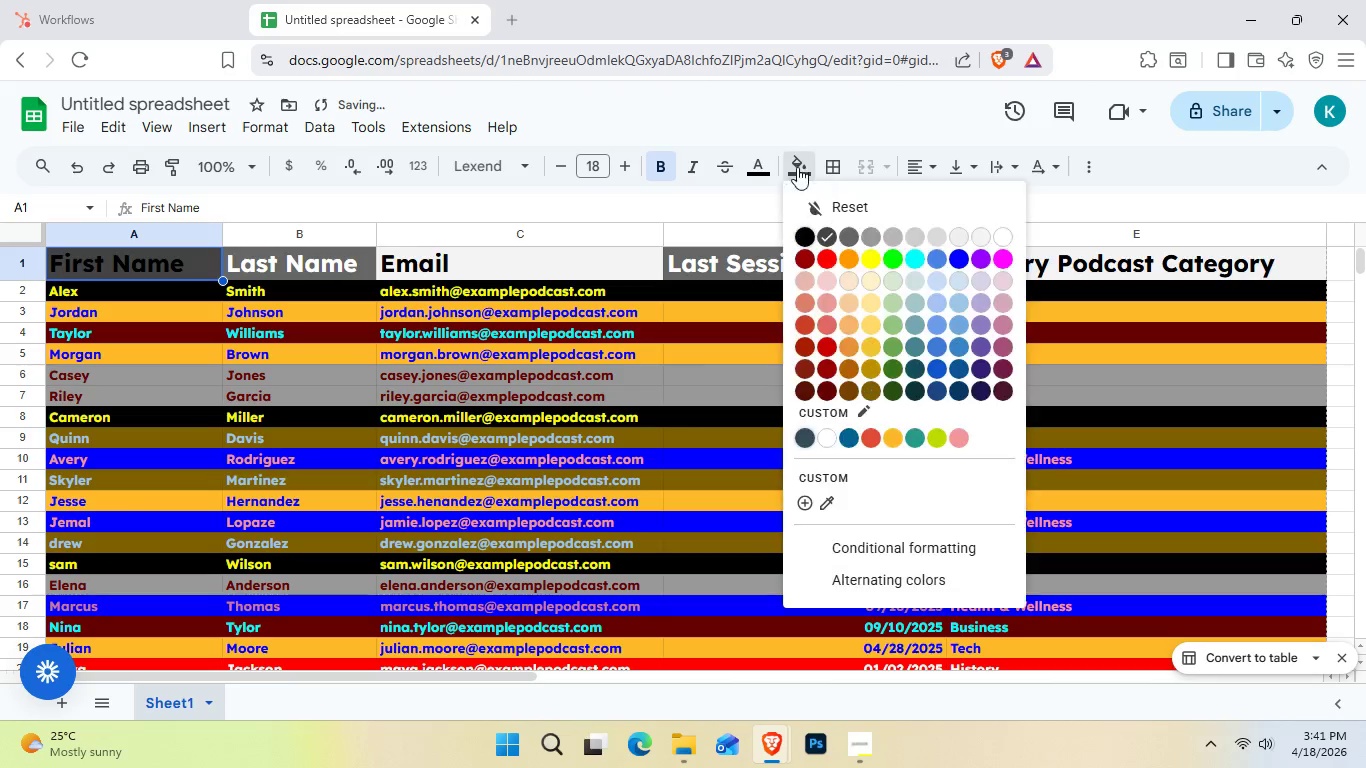 
left_click([327, 254])
 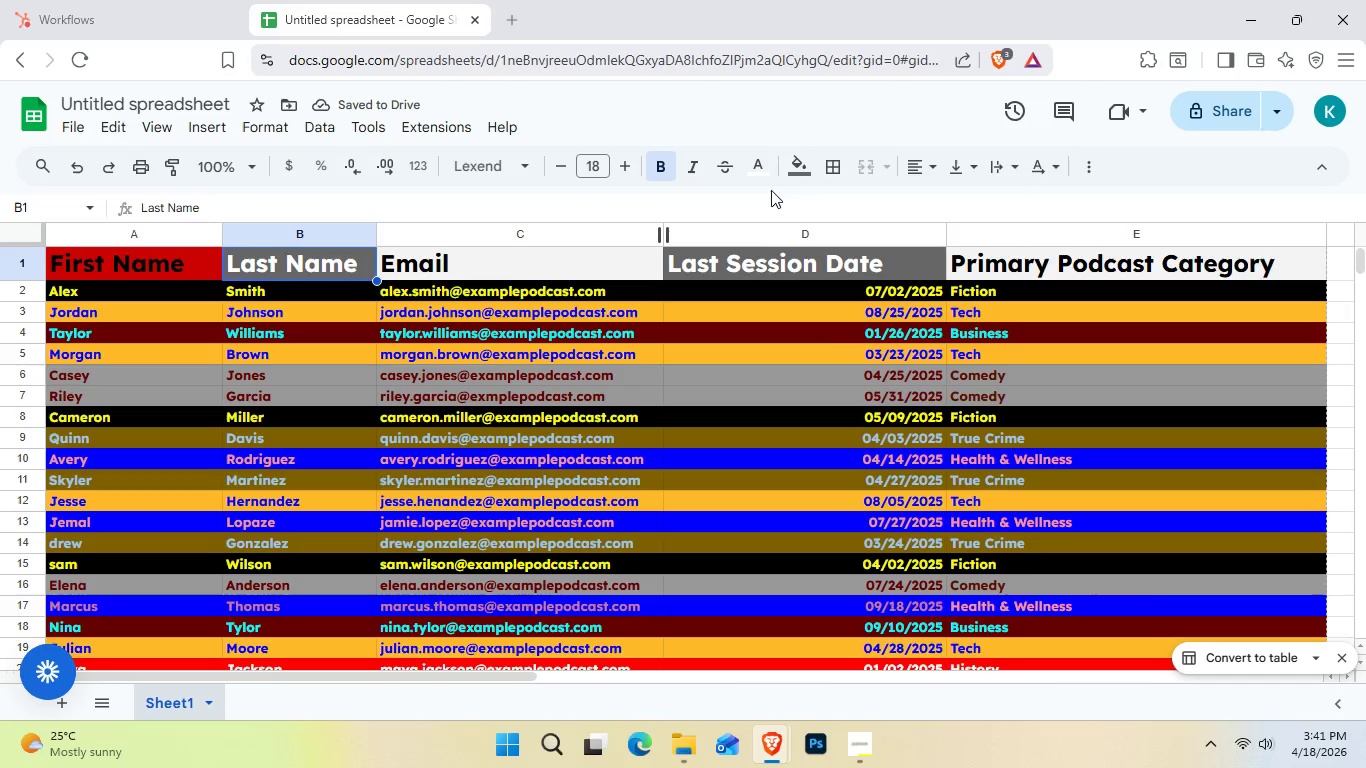 
left_click([809, 172])
 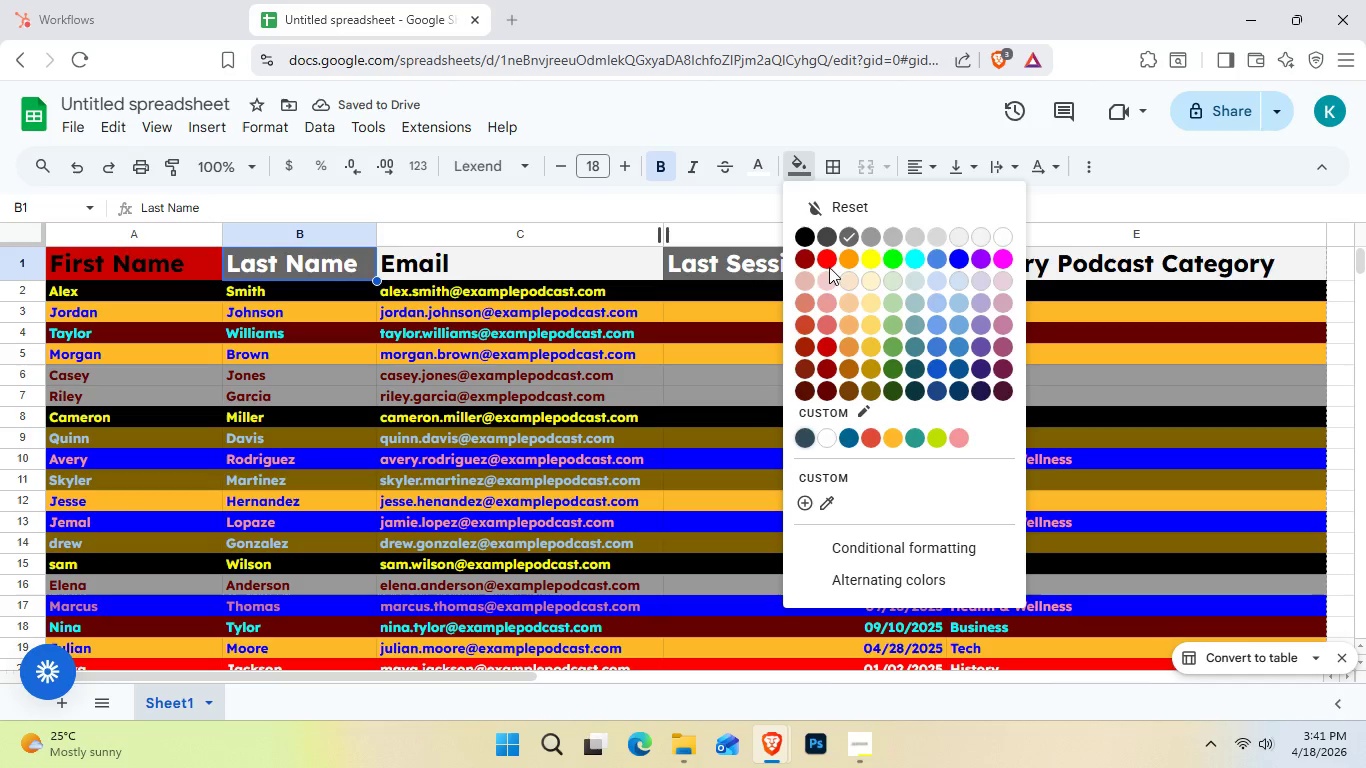 
left_click([827, 264])
 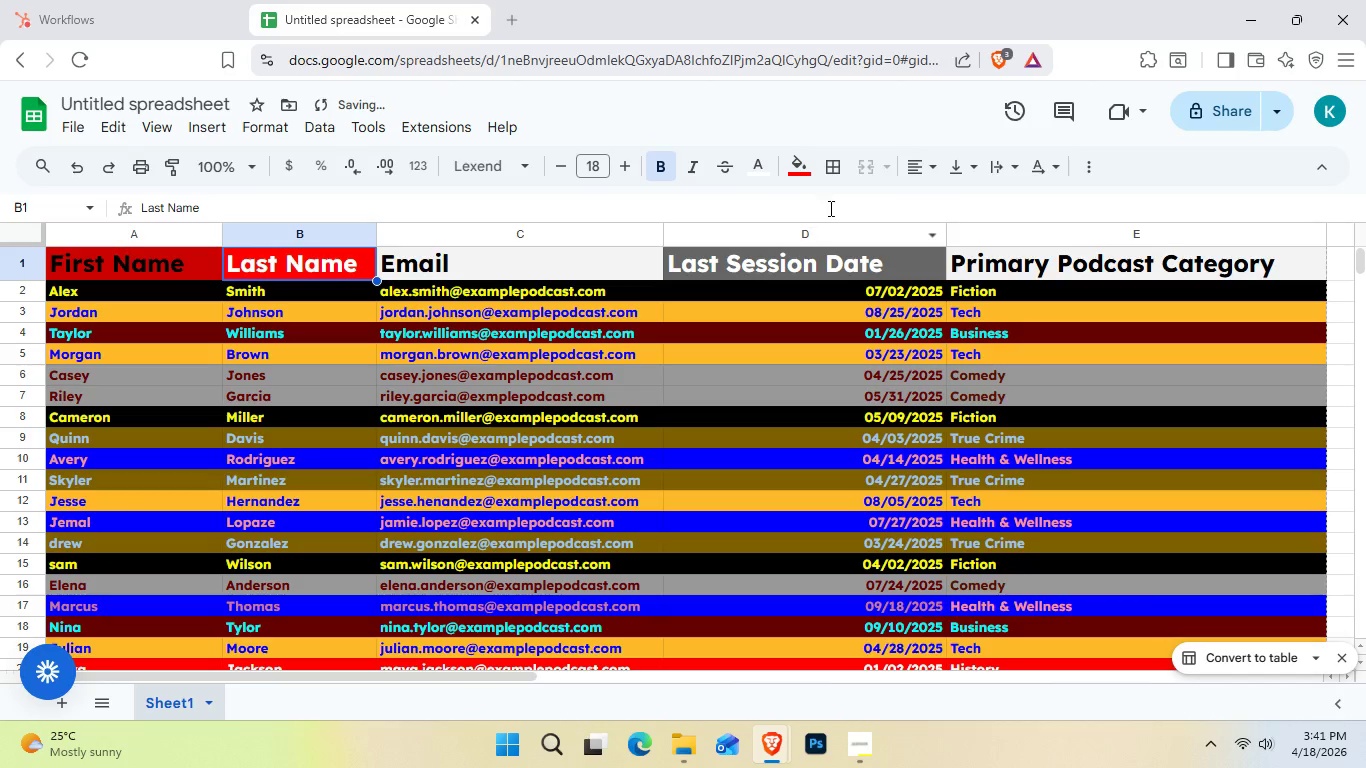 
left_click([796, 167])
 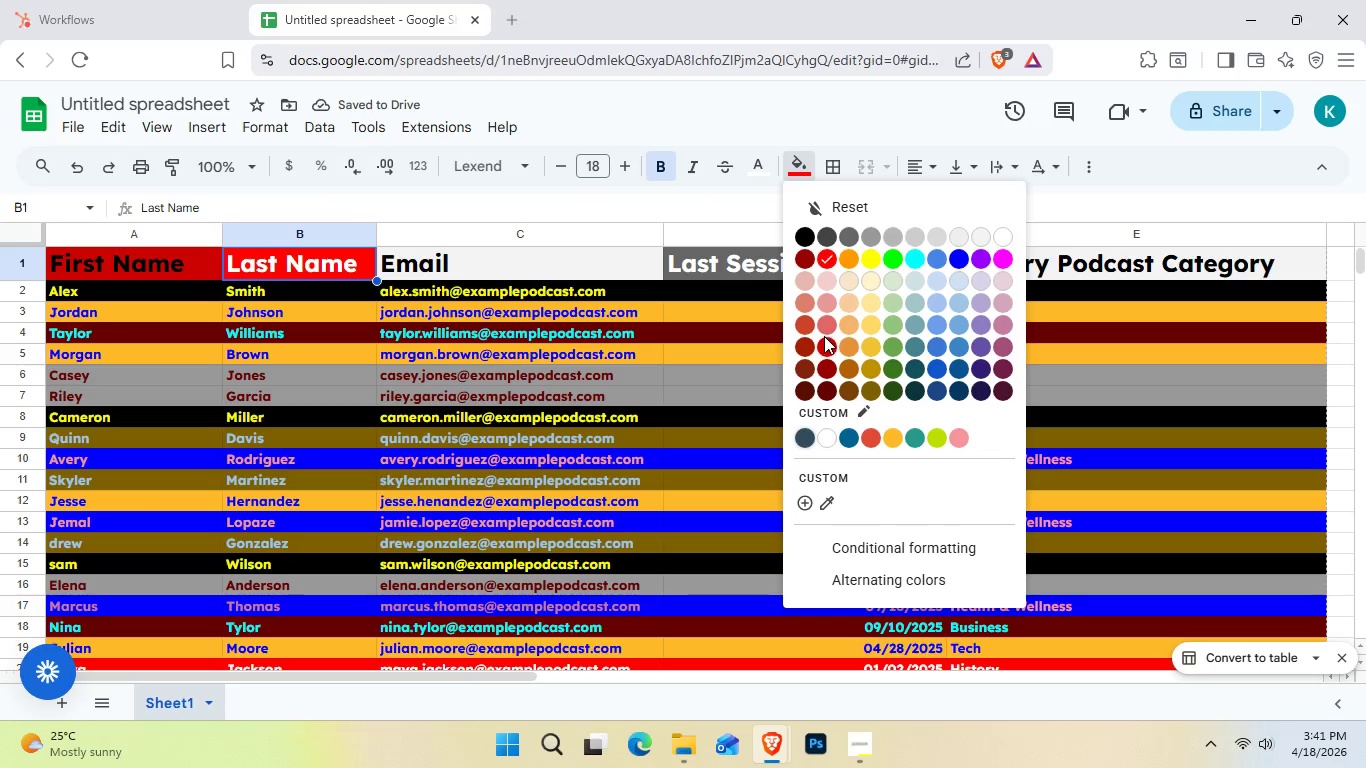 
left_click([824, 341])
 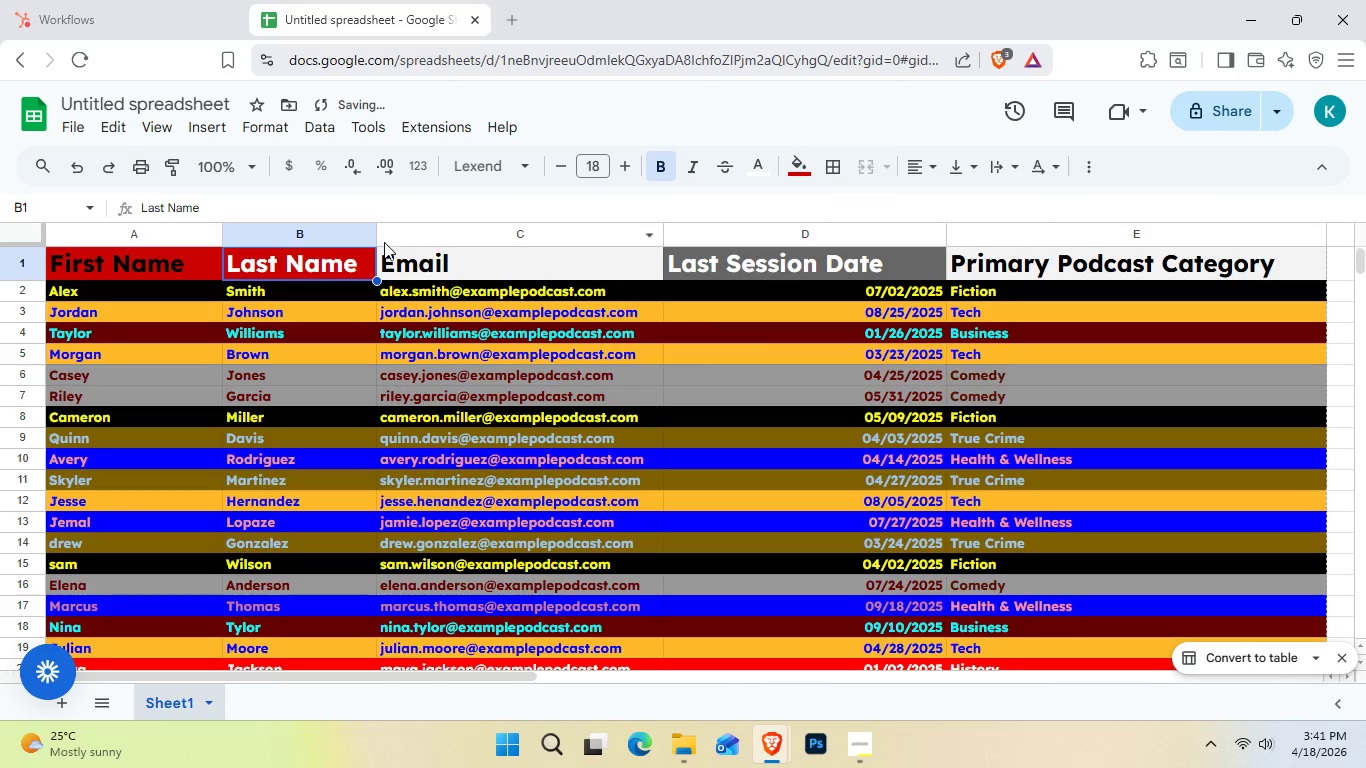 
left_click([433, 280])
 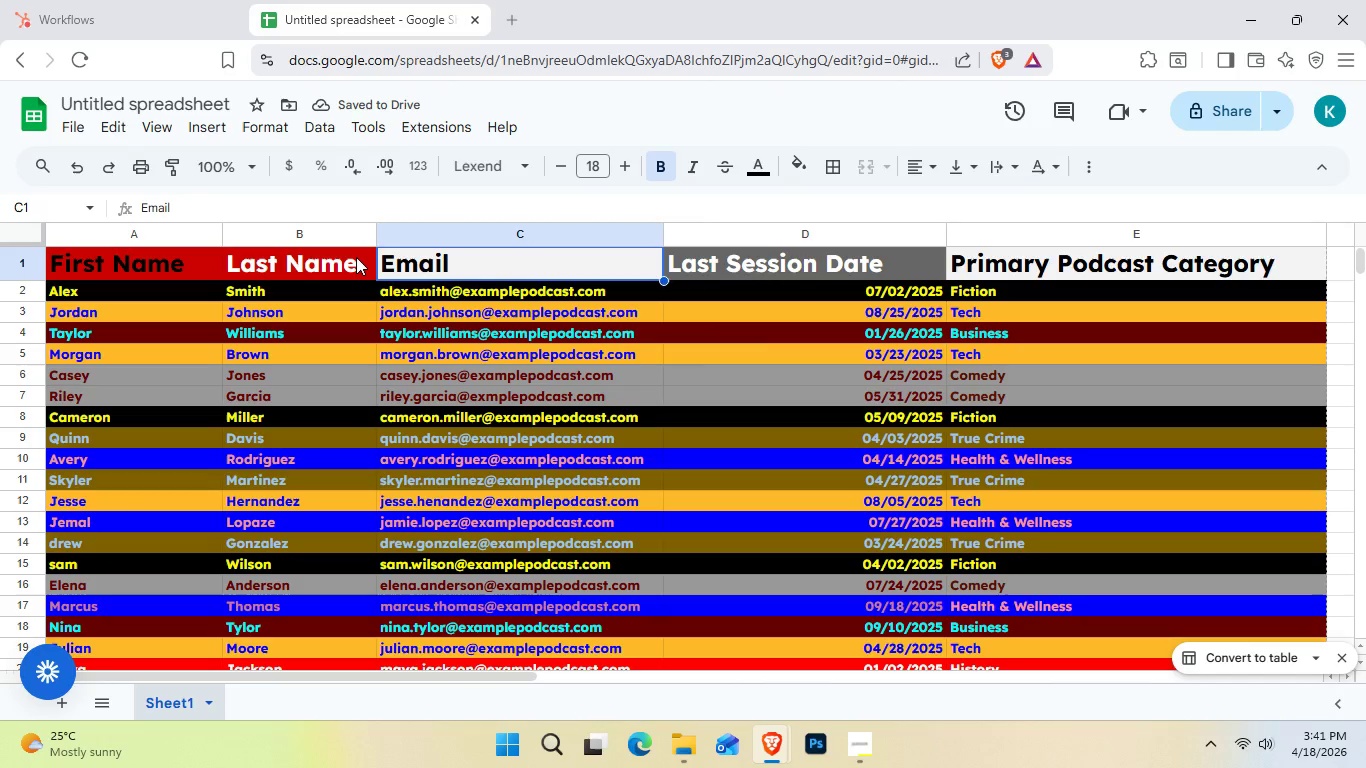 
hold_key(key=ControlLeft, duration=0.72)
 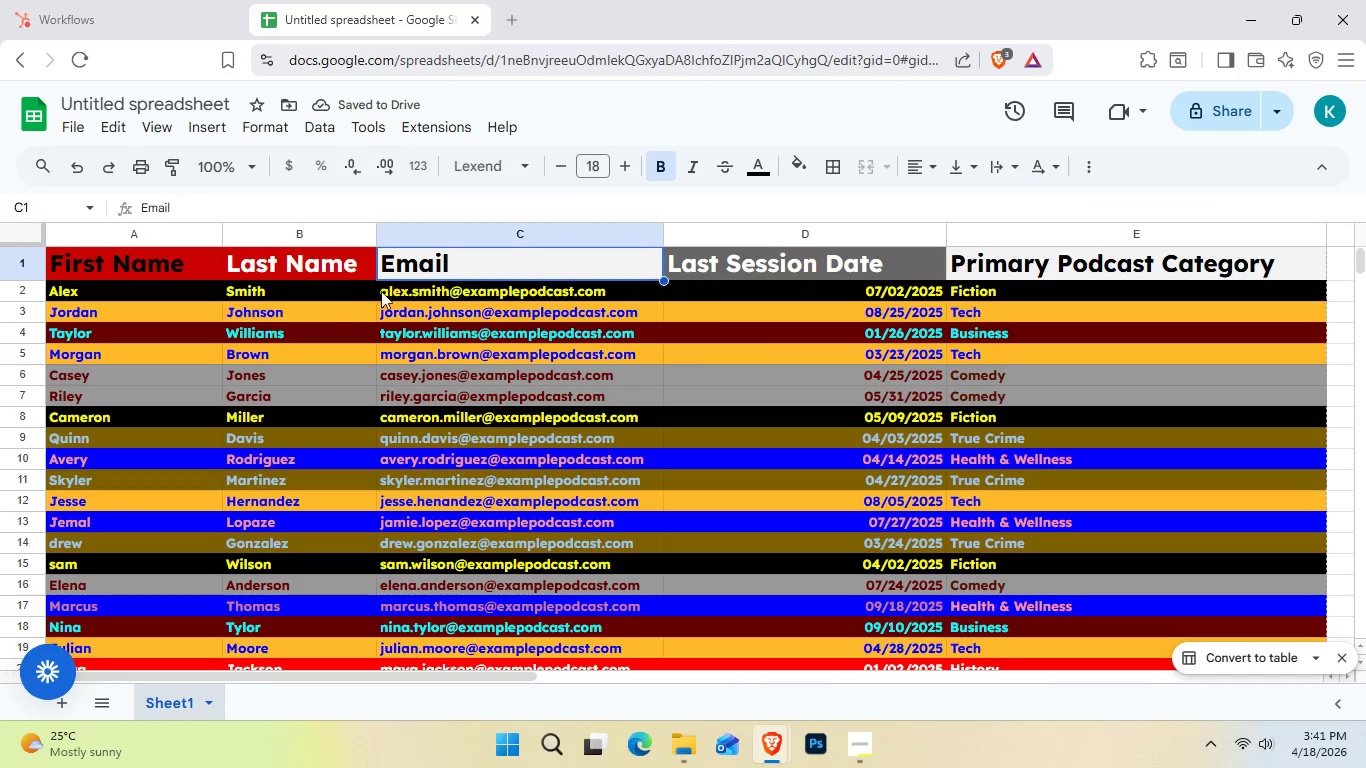 
hold_key(key=ControlLeft, duration=1.66)
left_click([720, 254])
 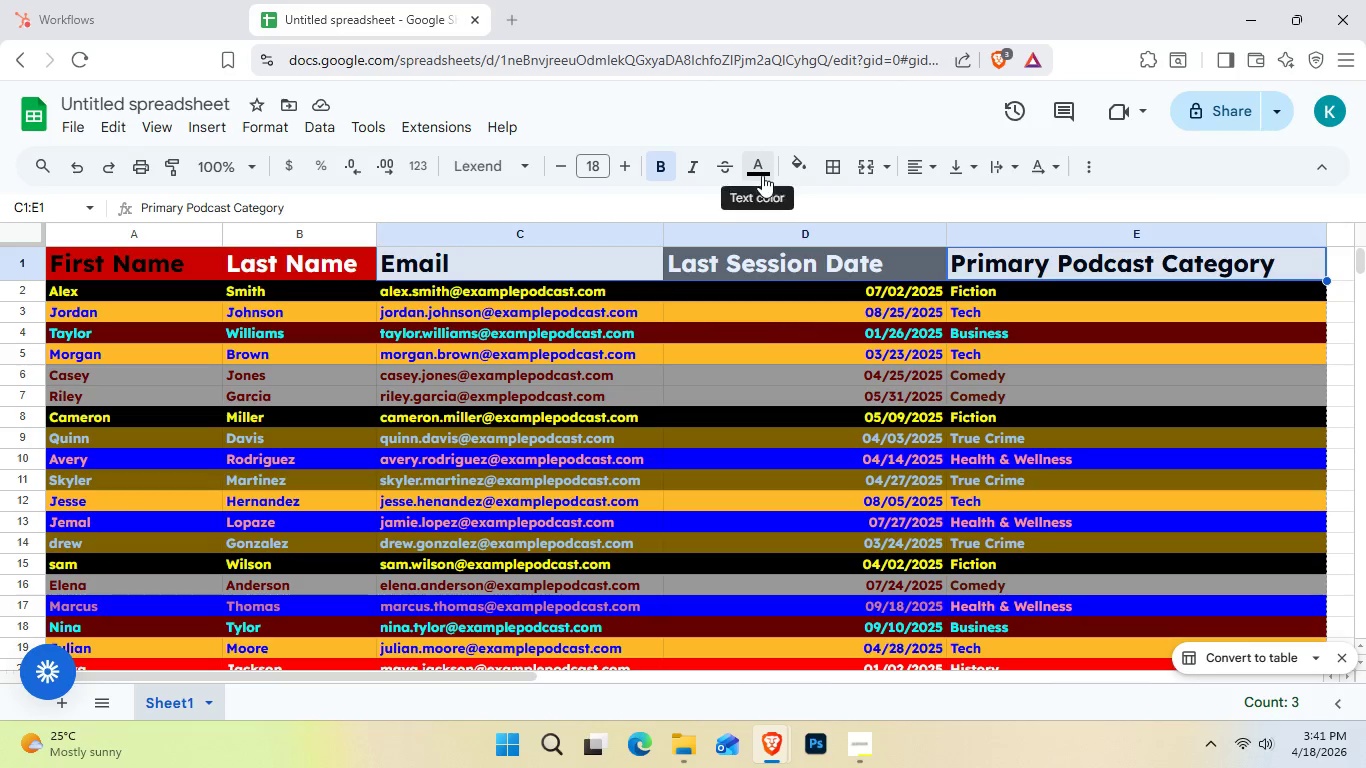 
left_click([813, 169])
 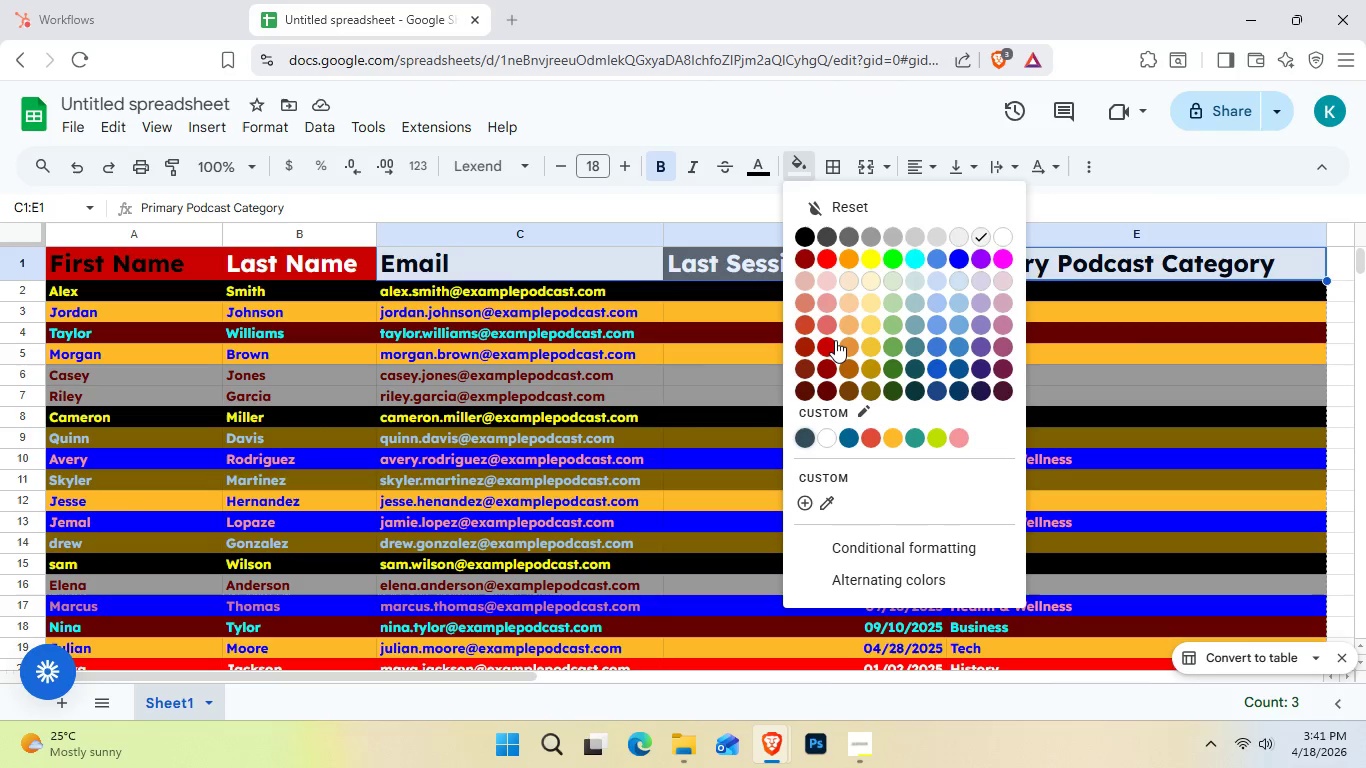 
left_click([828, 348])
 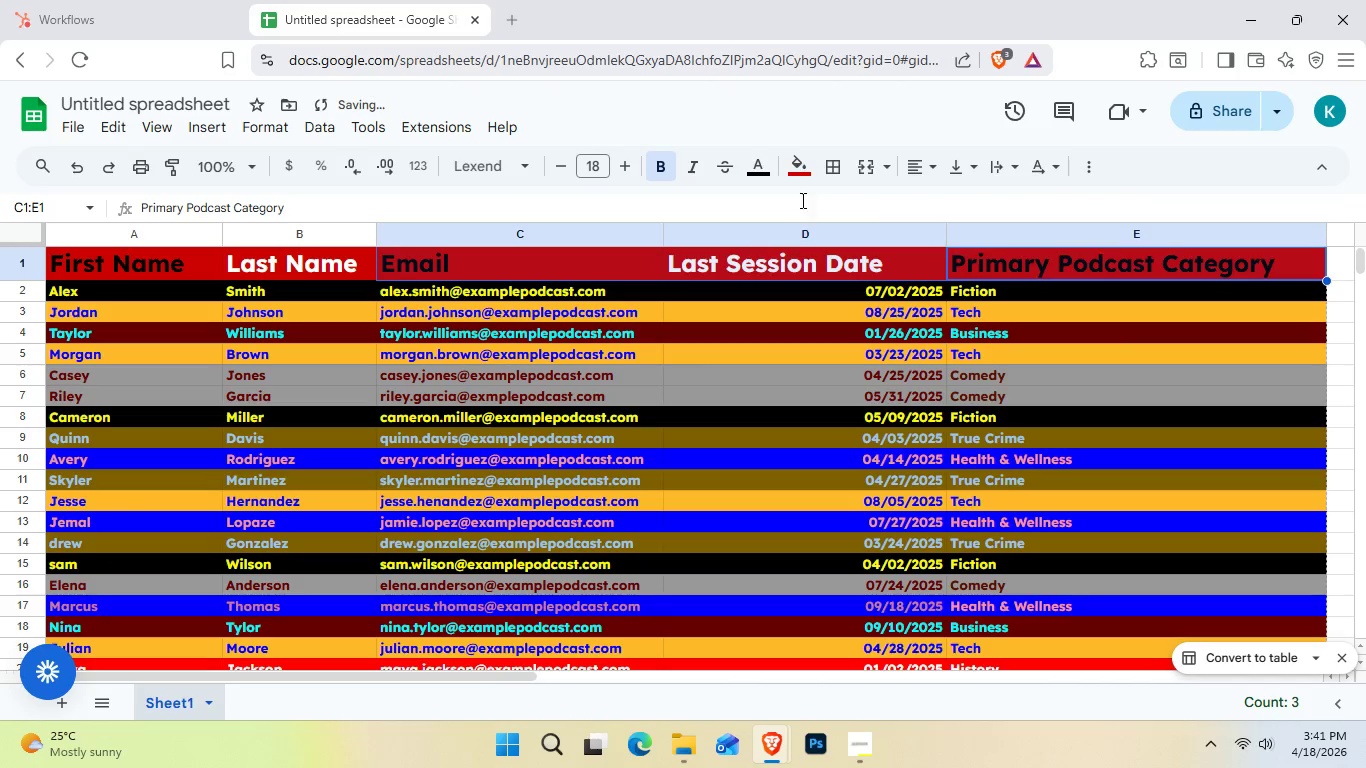 
left_click([799, 172])
 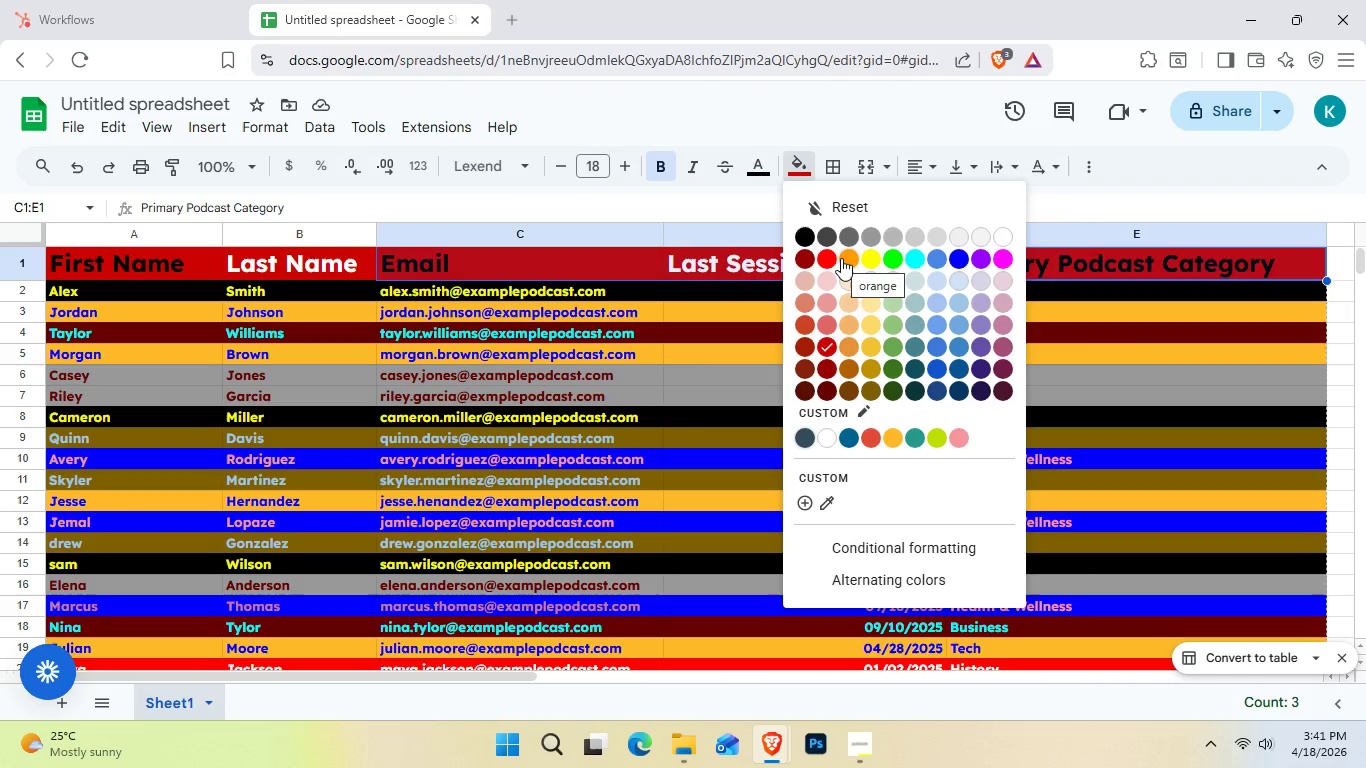 
left_click([838, 258])
 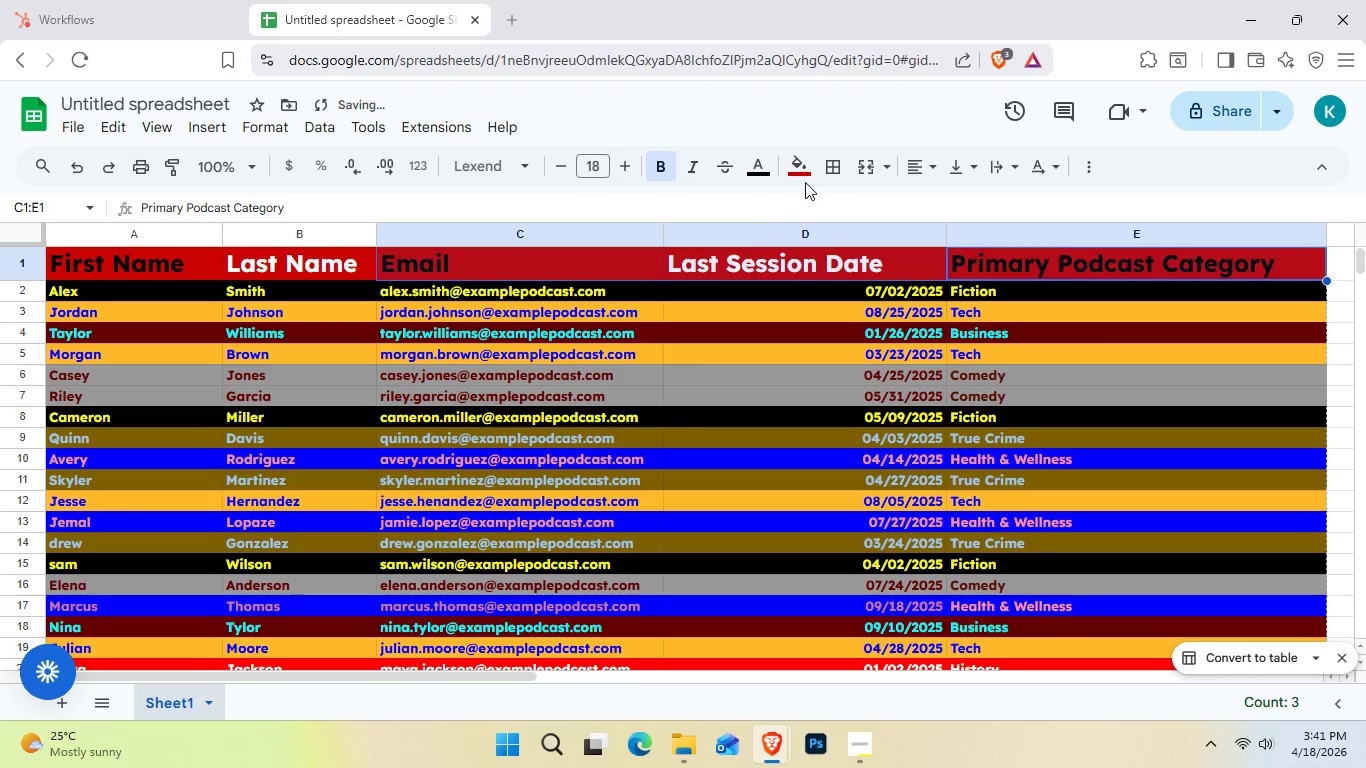 
left_click([809, 179])
 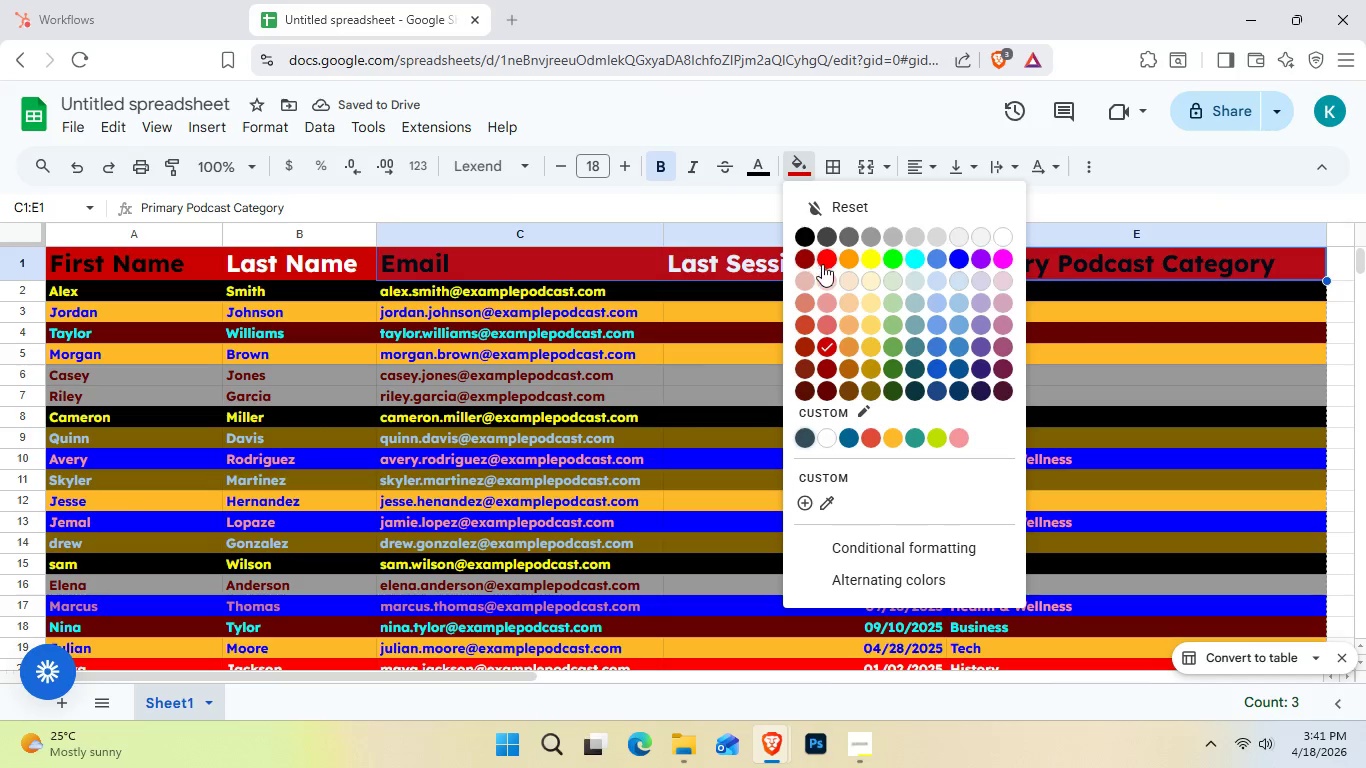 
left_click([822, 264])
 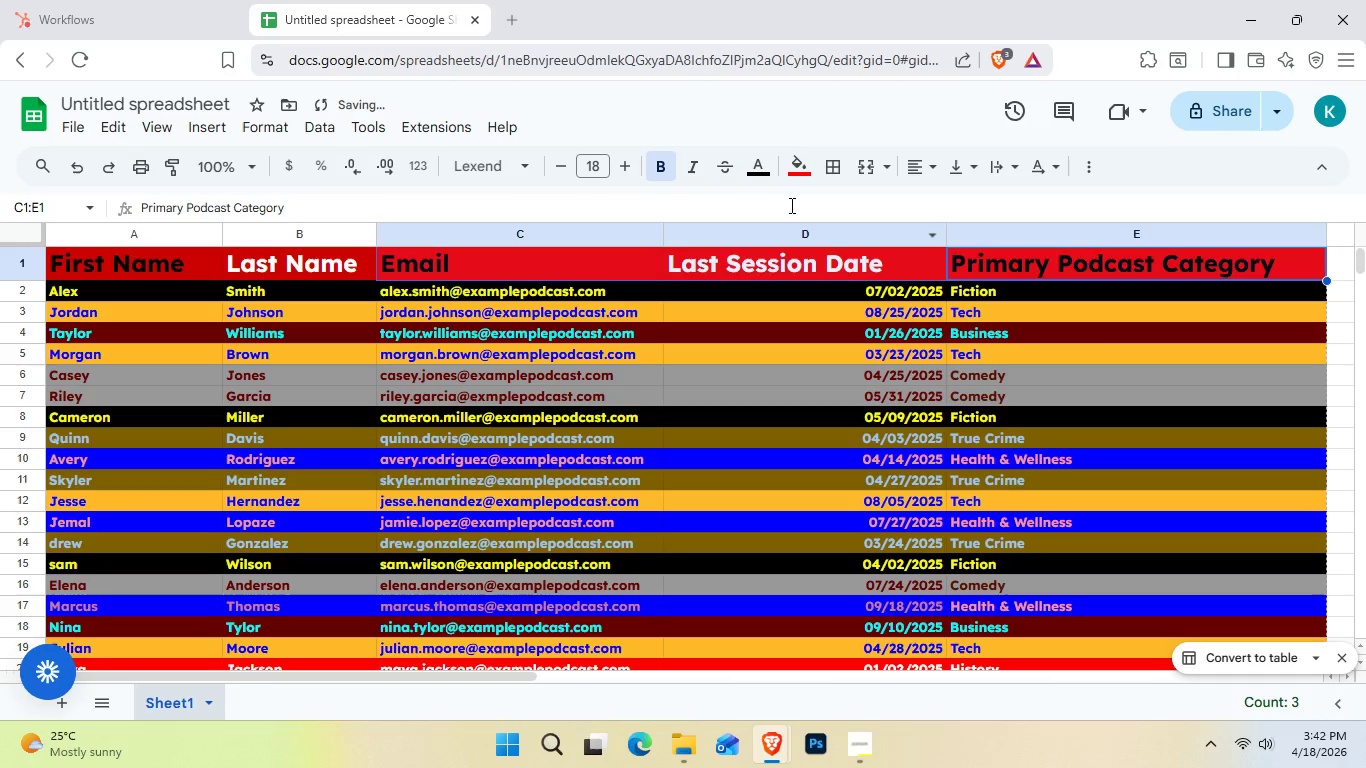 
left_click([804, 174])
 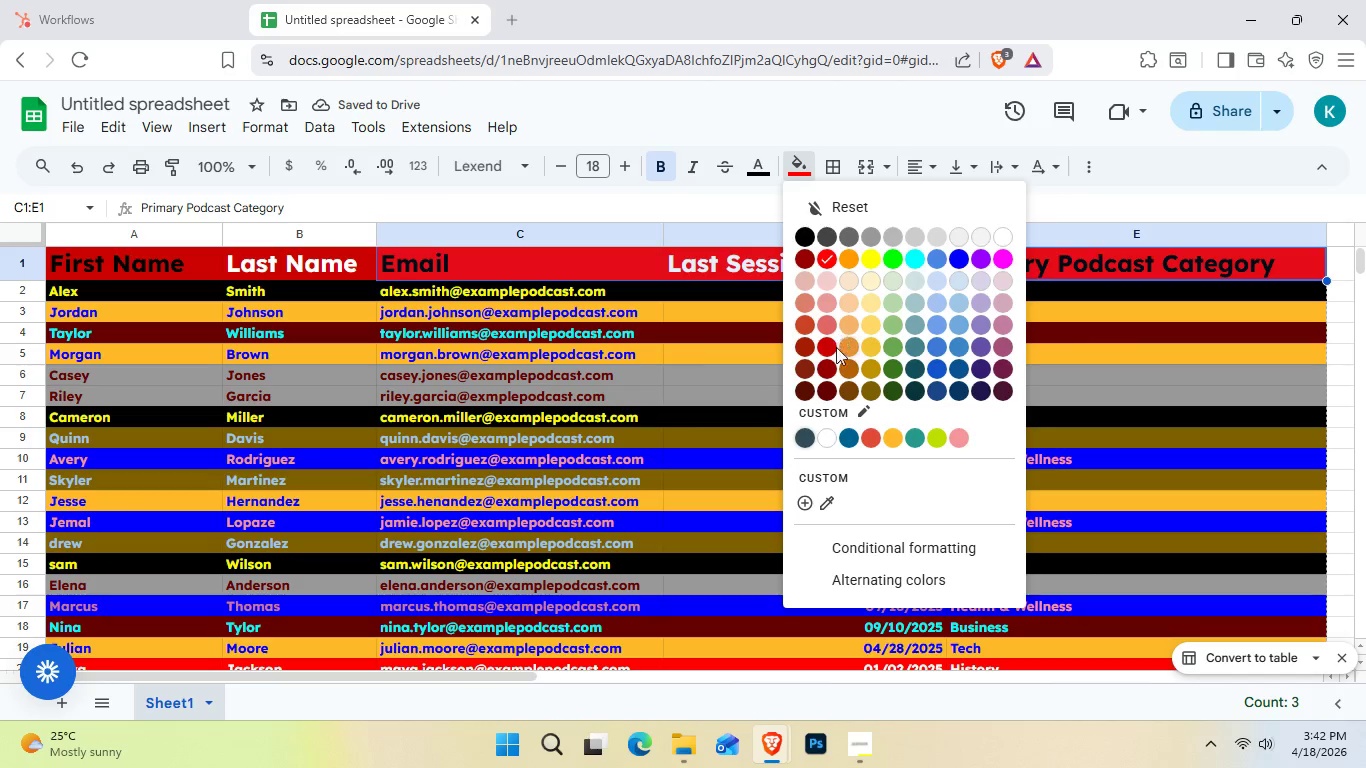 
left_click([825, 342])
 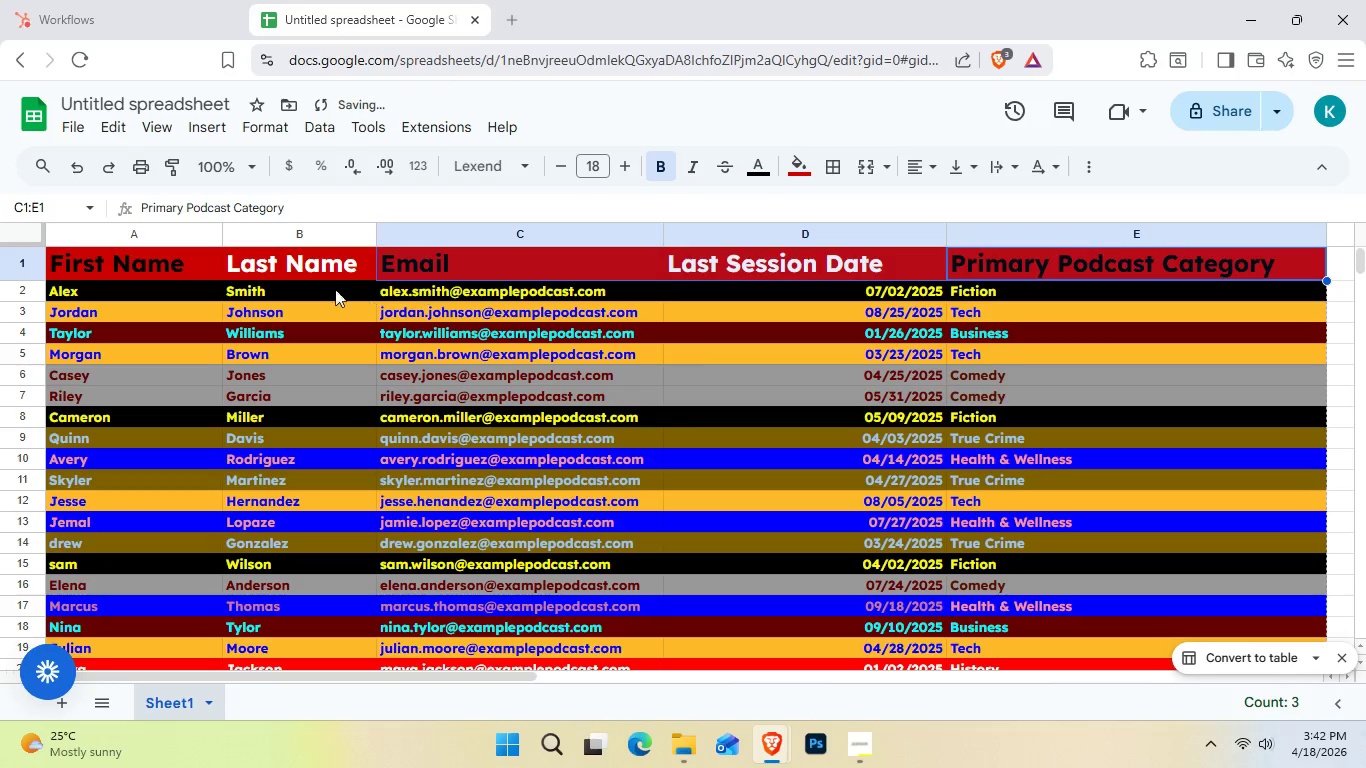 
left_click([325, 271])
 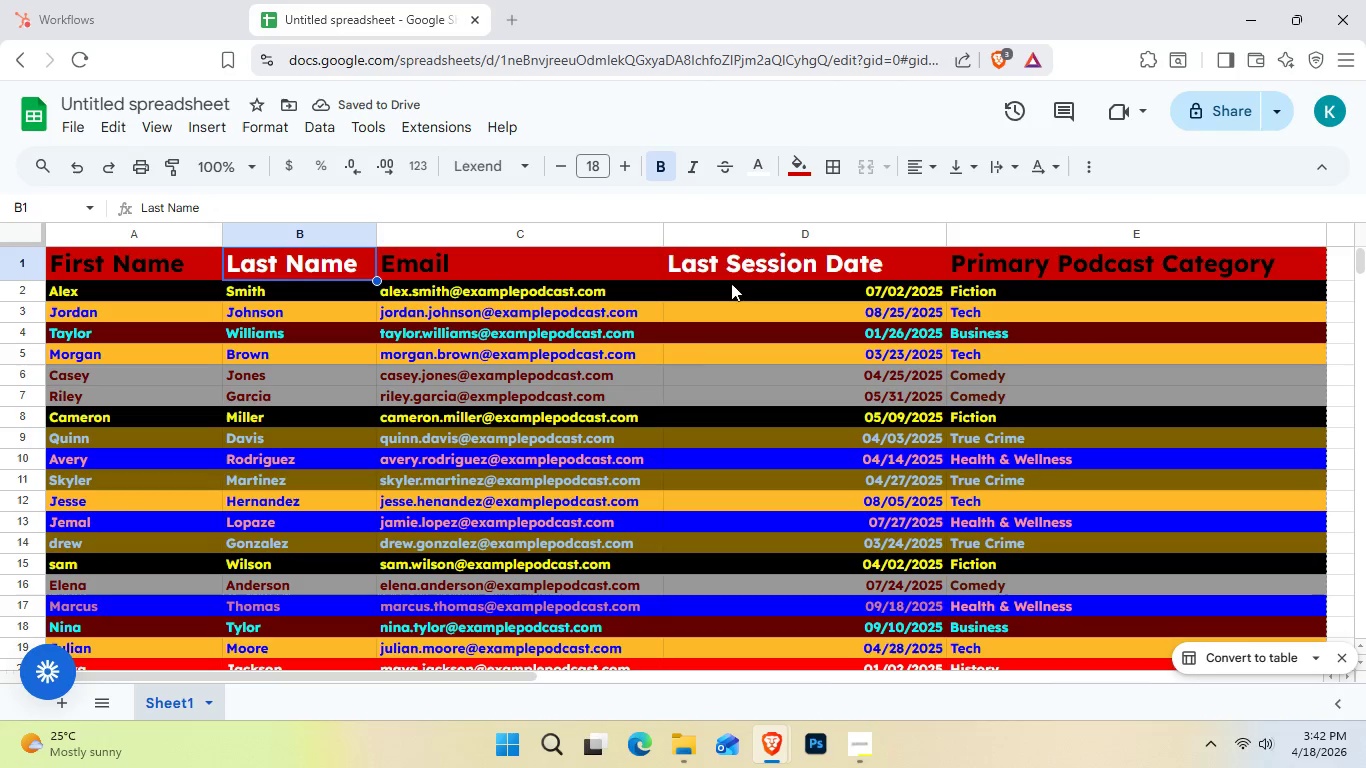 
left_click([677, 240])
 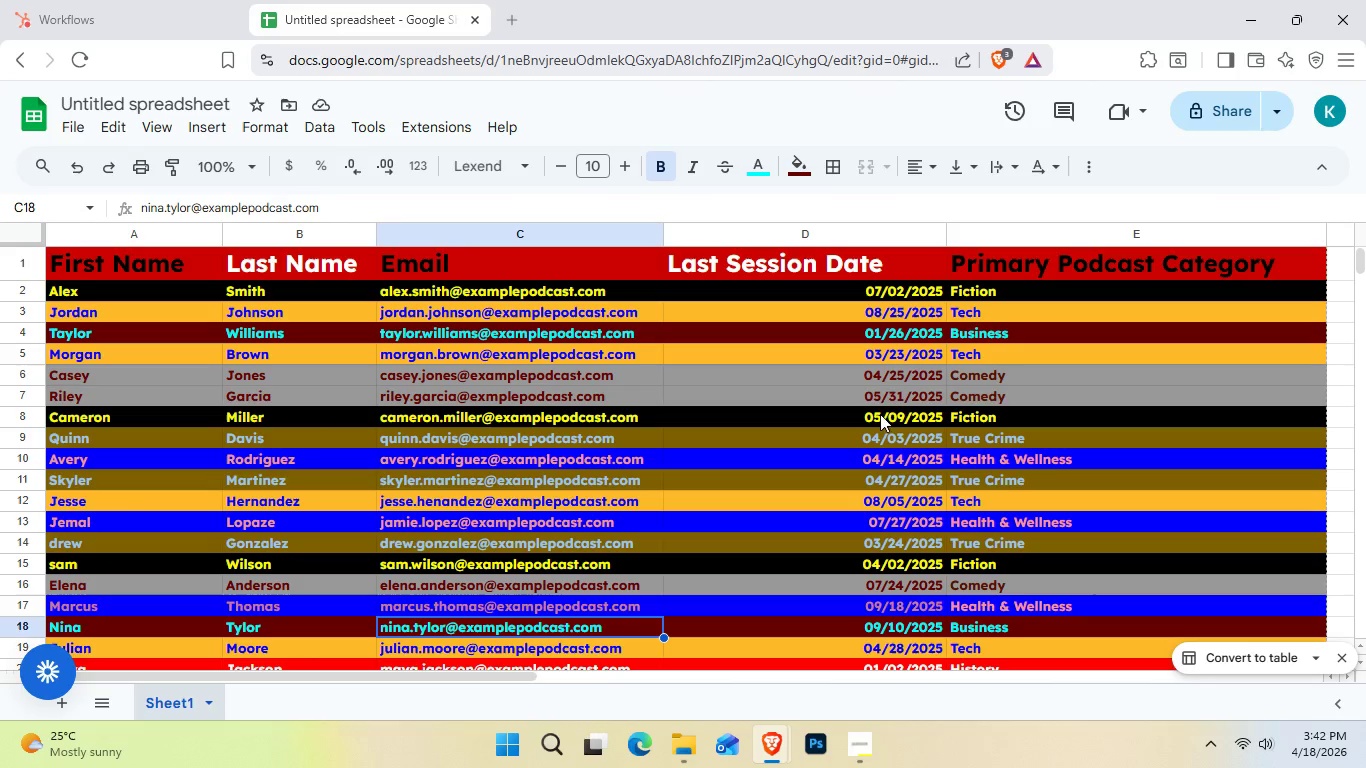 
scroll: coordinate [775, 331], scroll_direction: down, amount: 1.0
 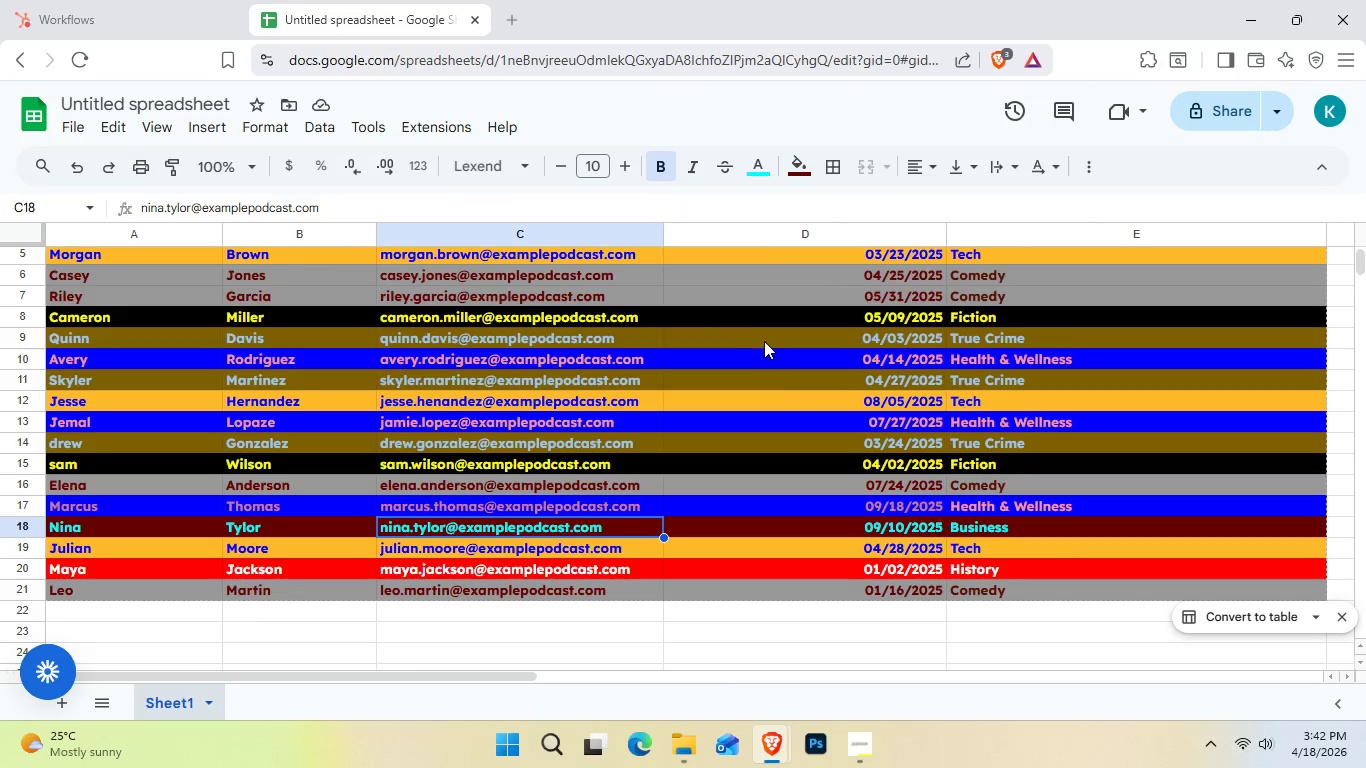 
scroll: coordinate [765, 342], scroll_direction: up, amount: 3.0
 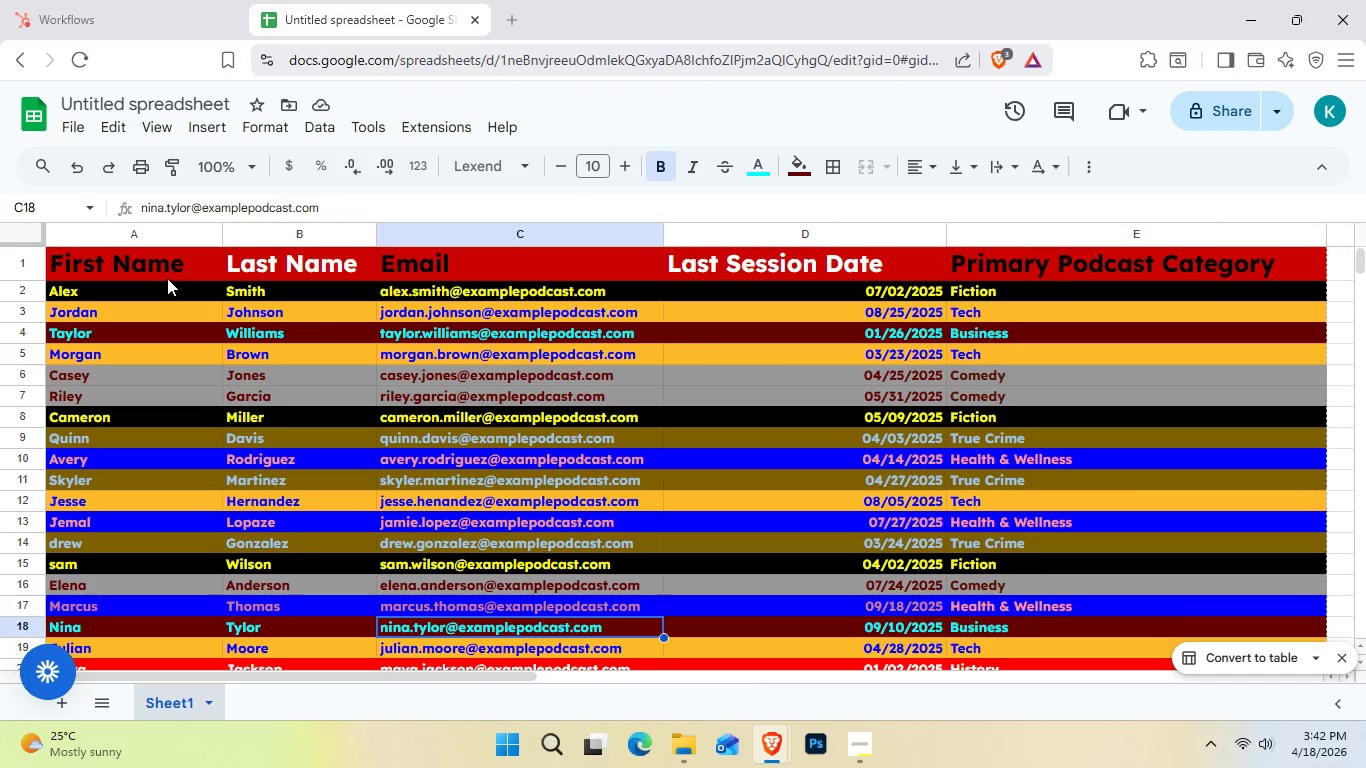 
left_click([175, 267])
 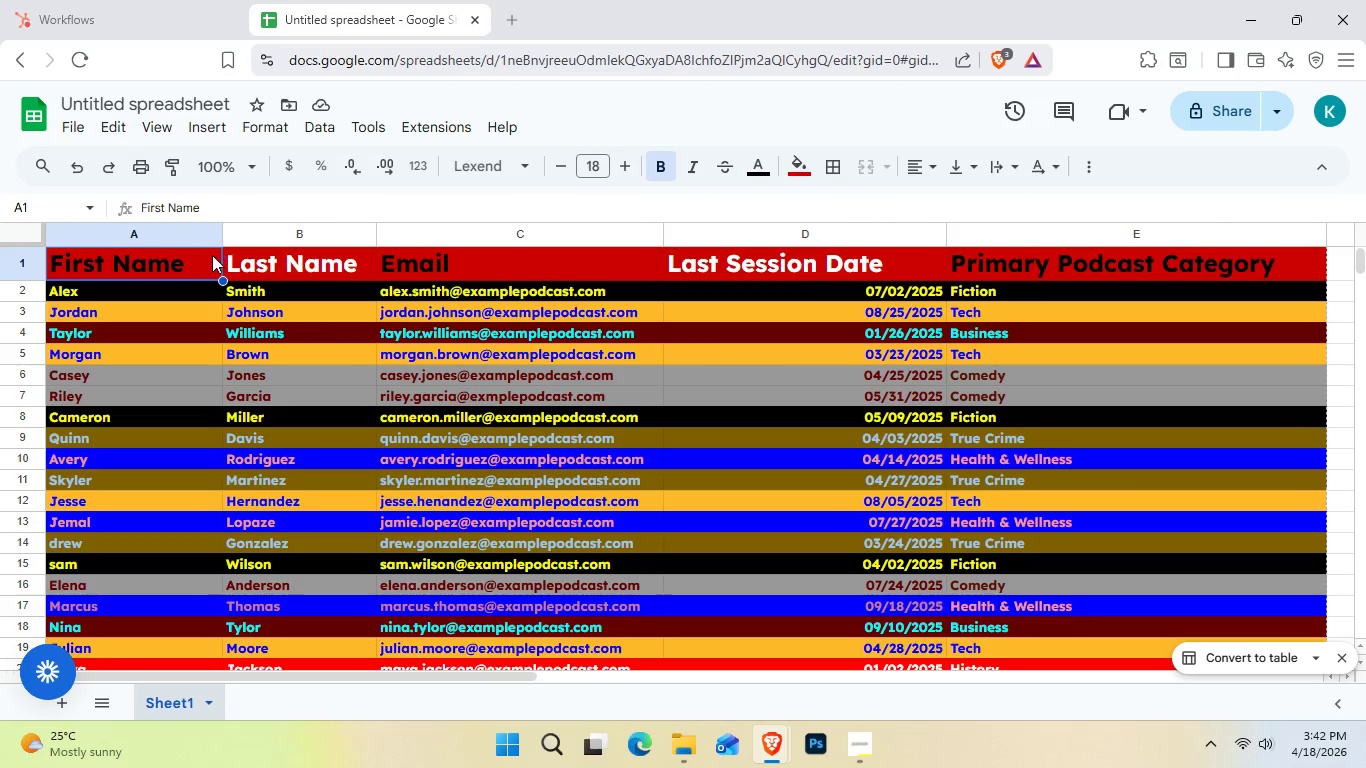 
hold_key(key=ControlLeft, duration=2.05)
double_click([472, 264])
 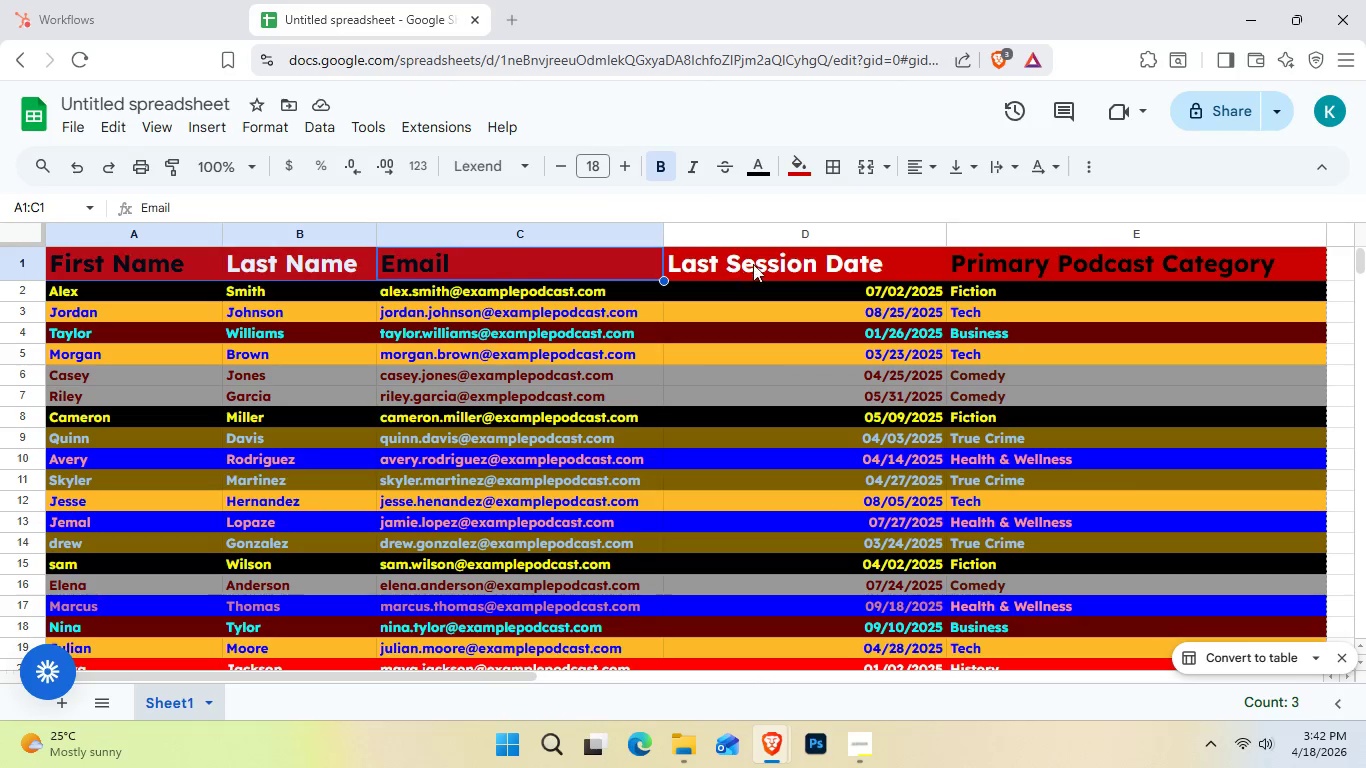 
triple_click([753, 264])
 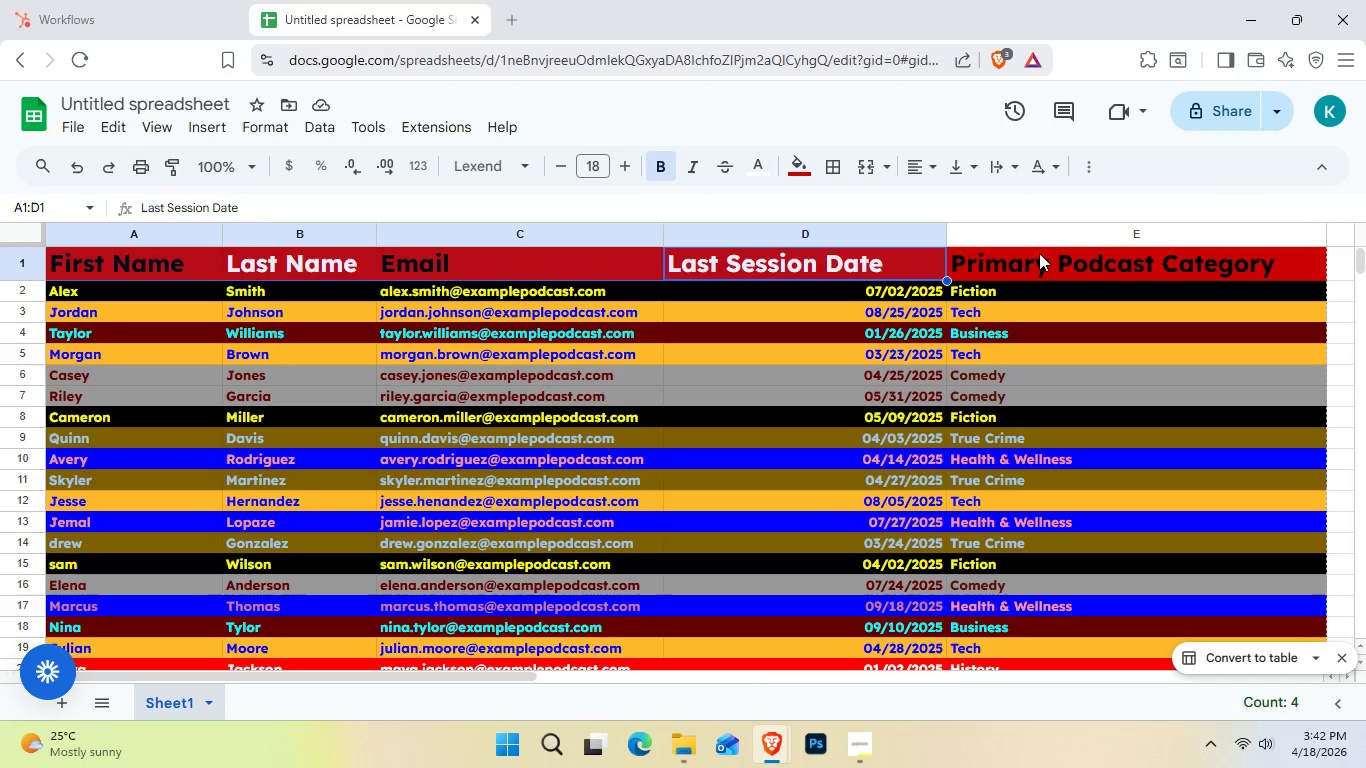 
triple_click([1054, 252])
 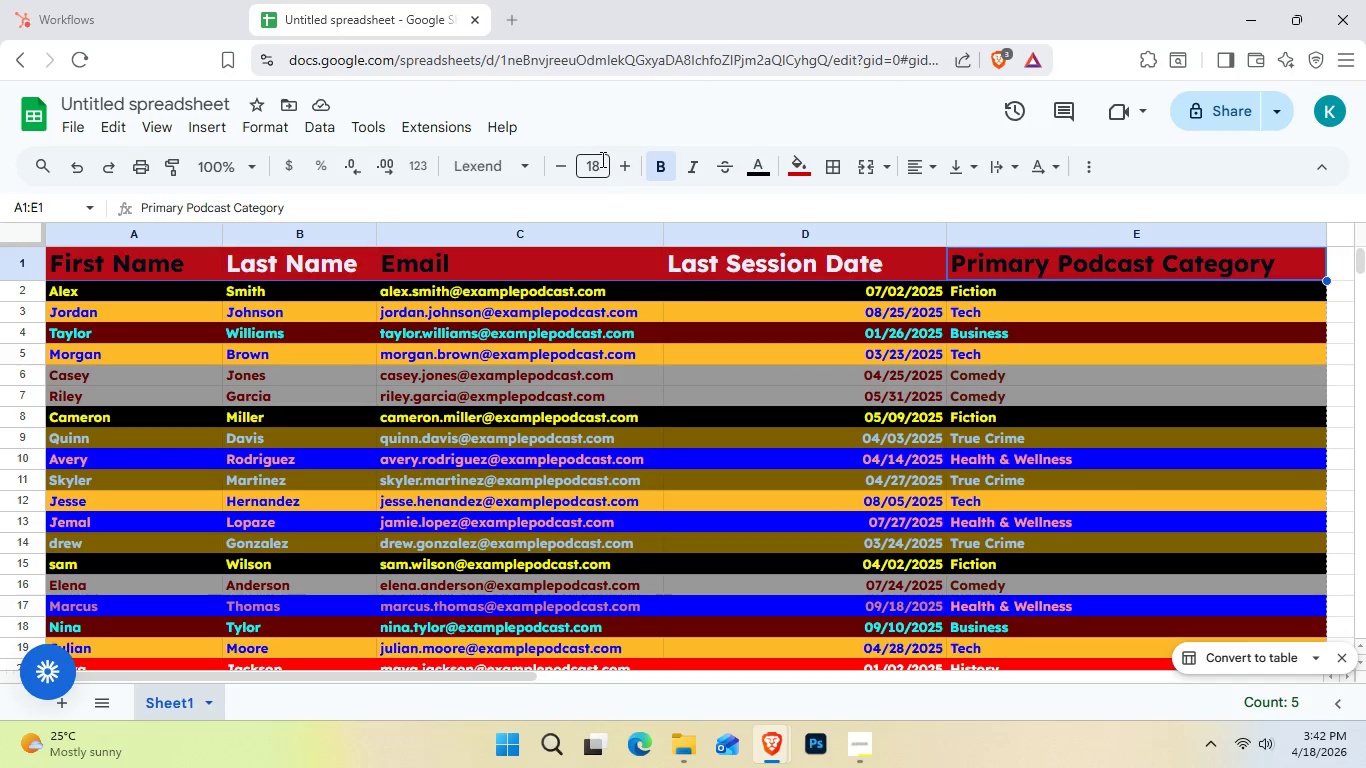 
double_click([622, 163])
 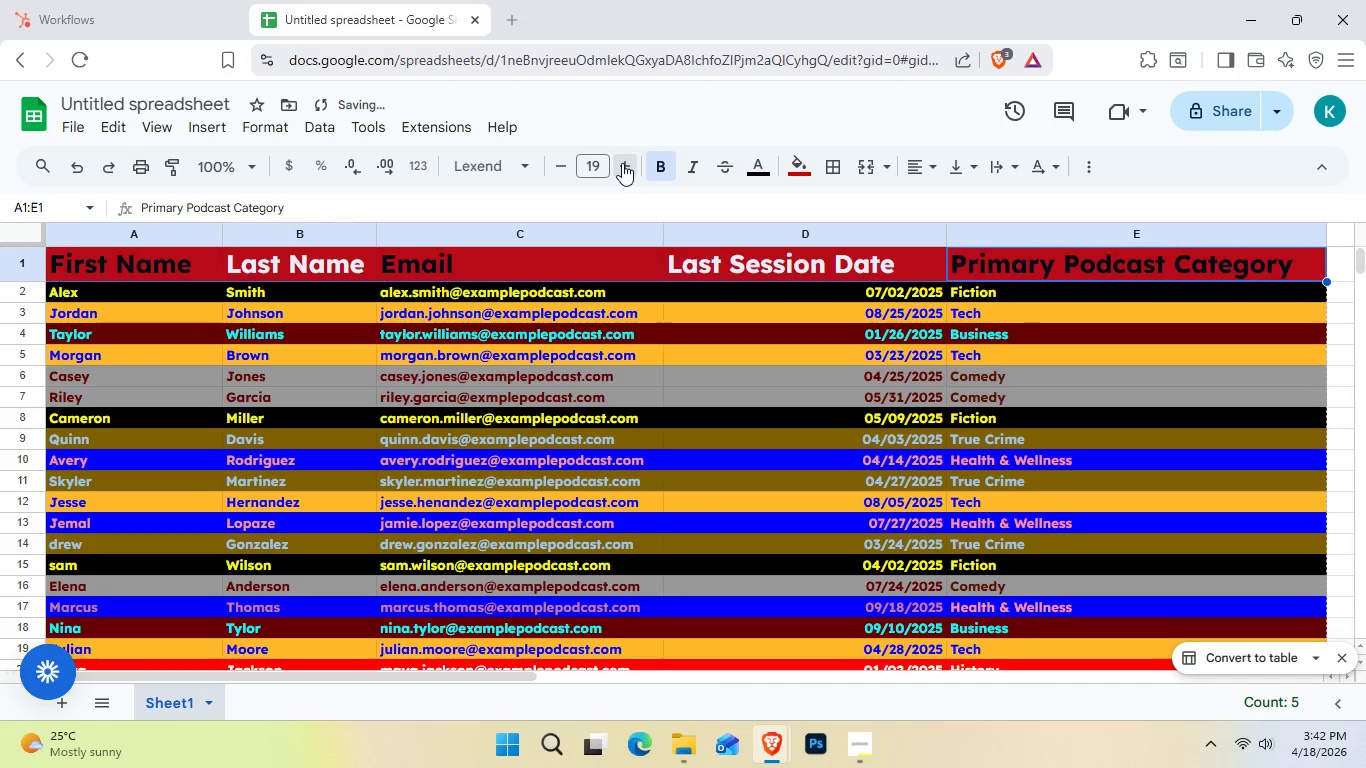 
triple_click([622, 163])
 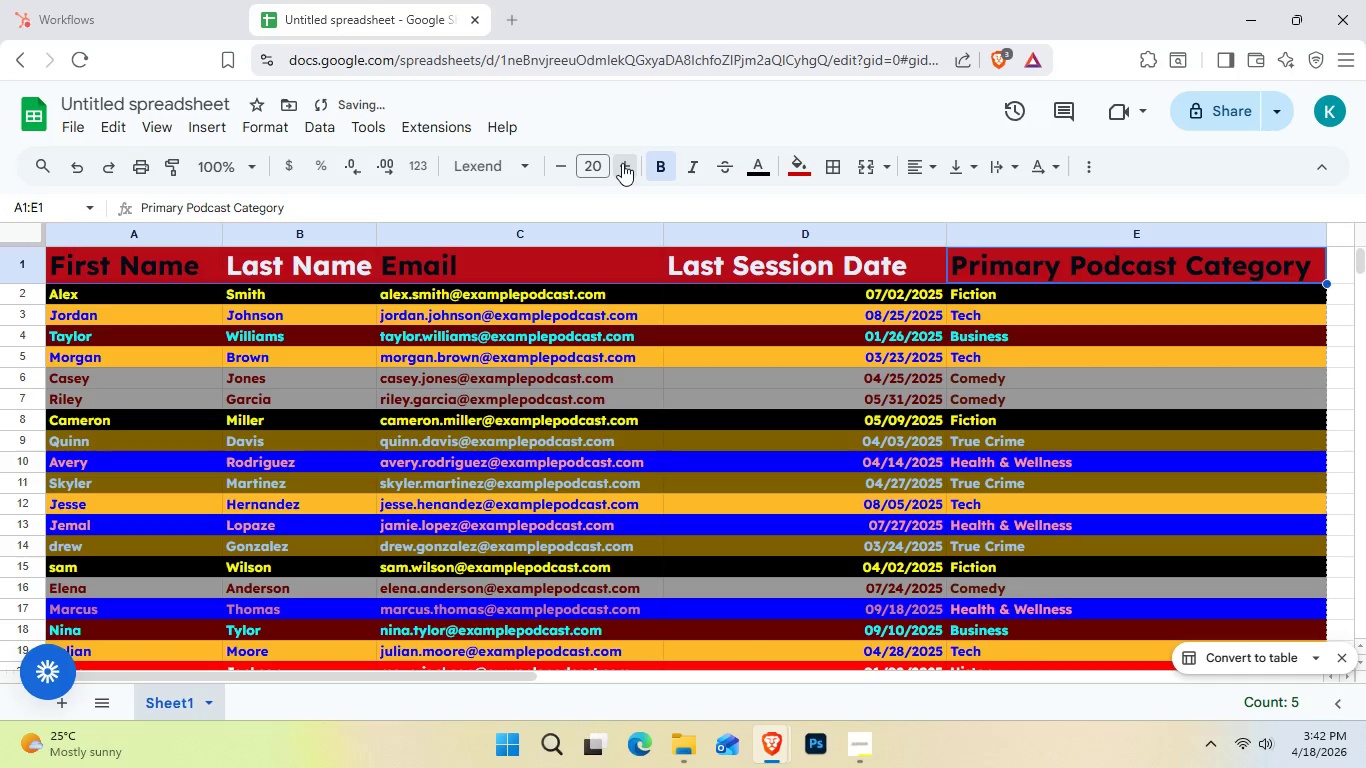 
triple_click([622, 163])
 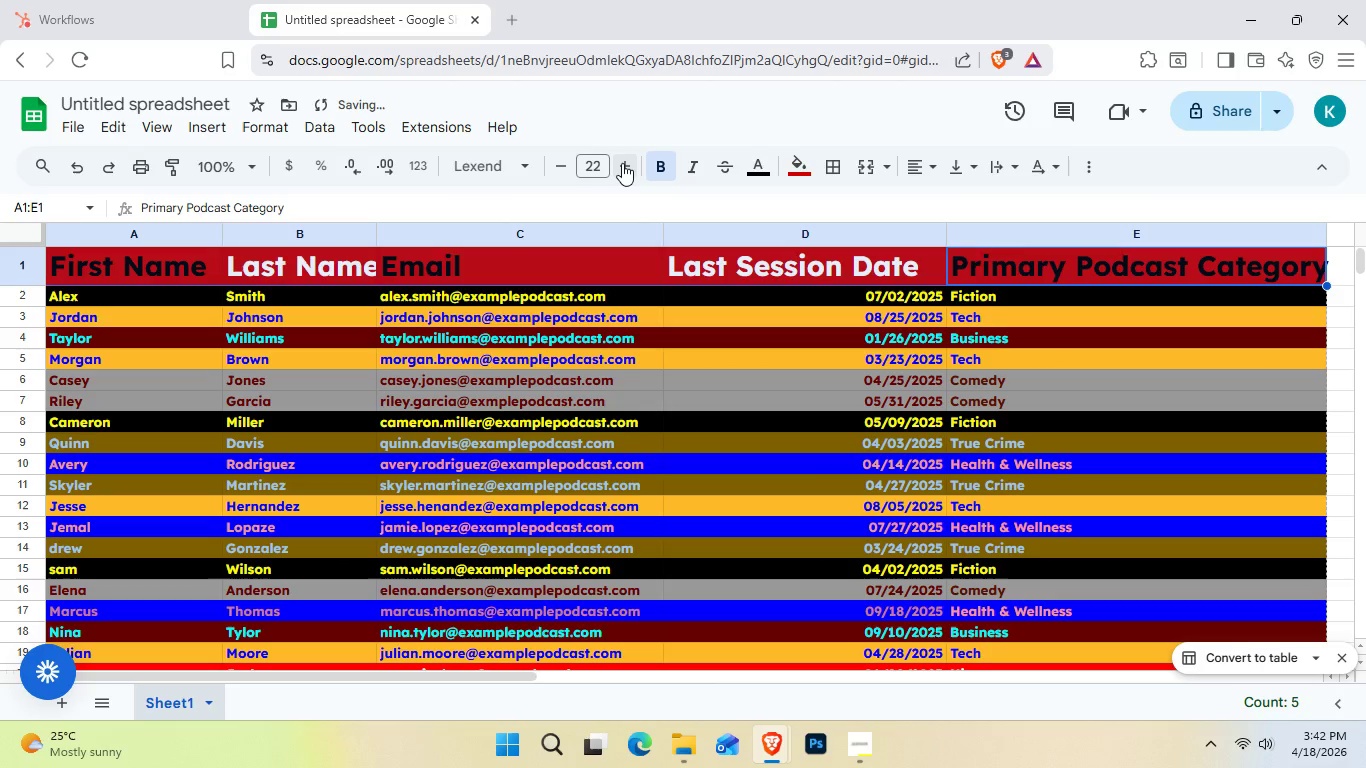 
left_click([622, 163])
 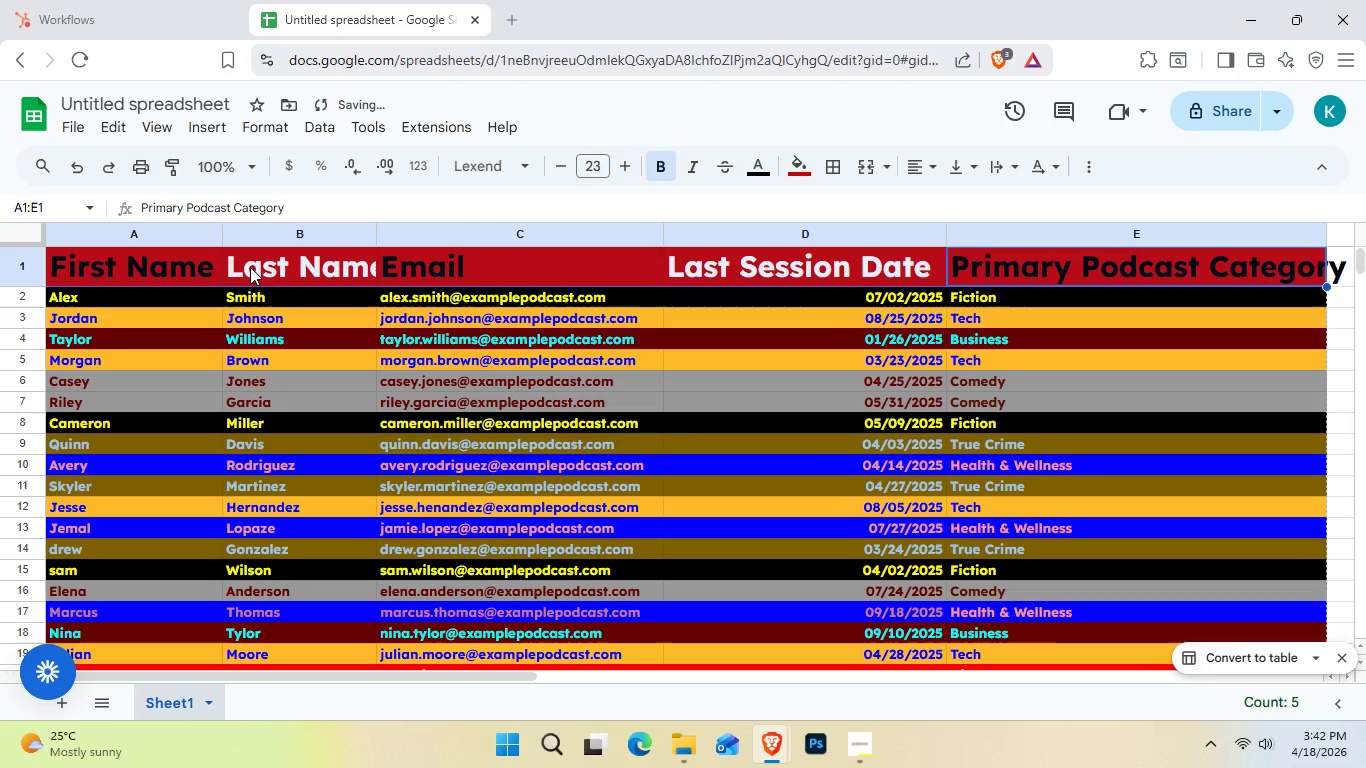 
left_click_drag(start_coordinate=[226, 234], to_coordinate=[258, 233])
 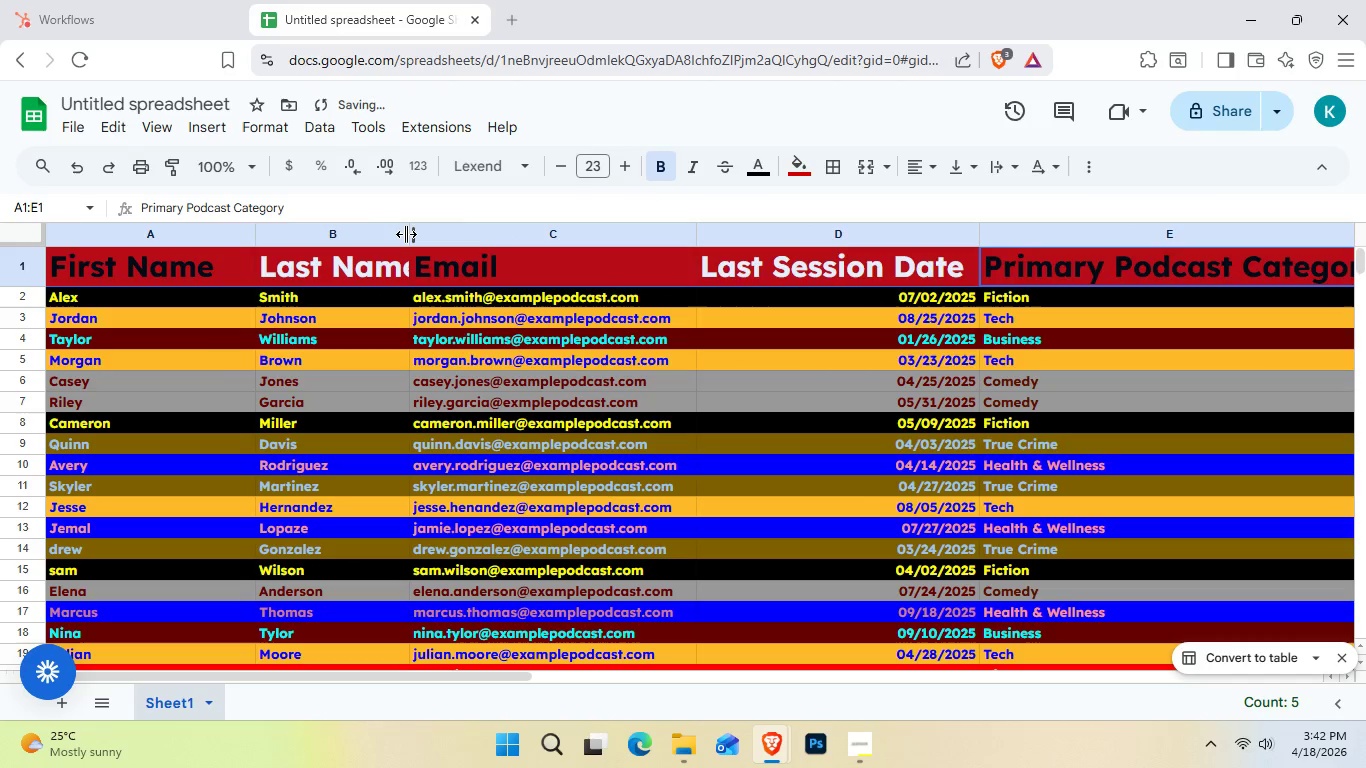 
left_click_drag(start_coordinate=[406, 234], to_coordinate=[454, 231])
 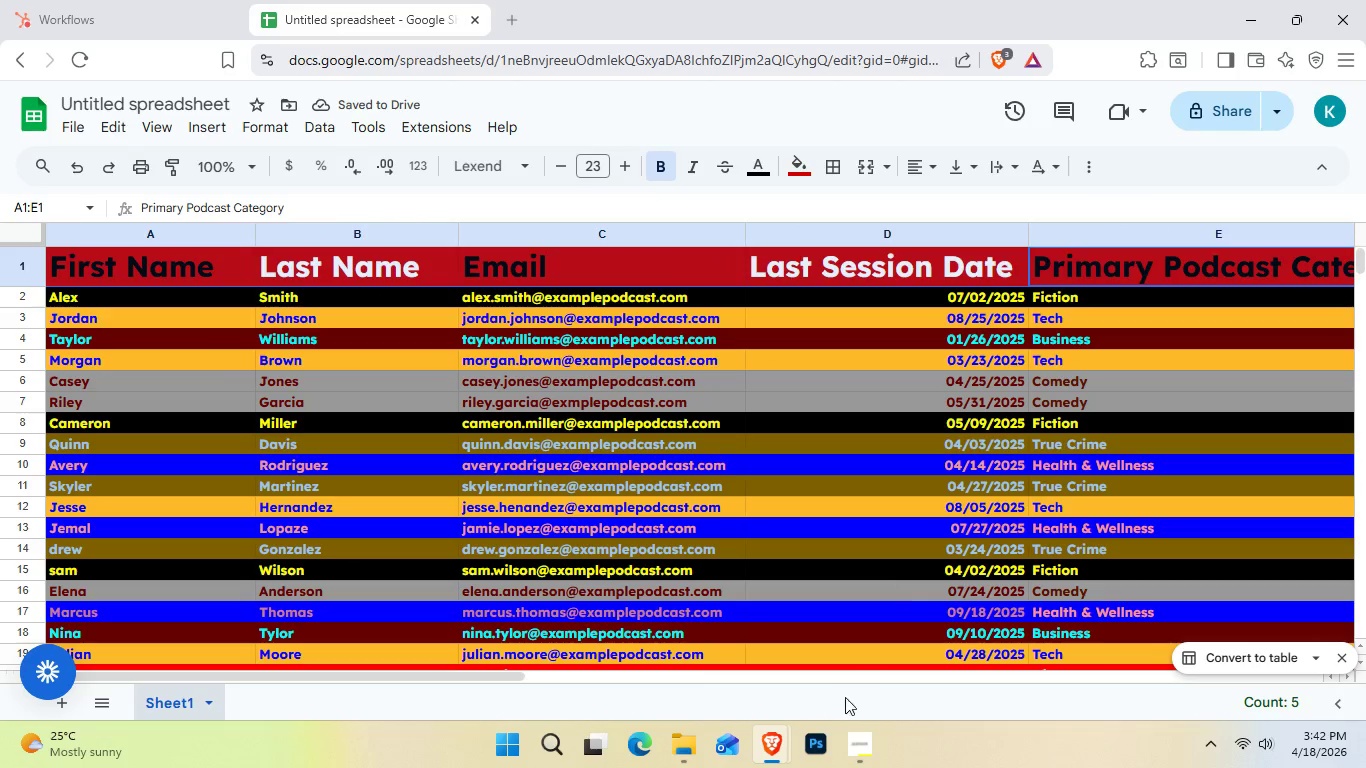 
left_click_drag(start_coordinate=[746, 678], to_coordinate=[443, 614])
 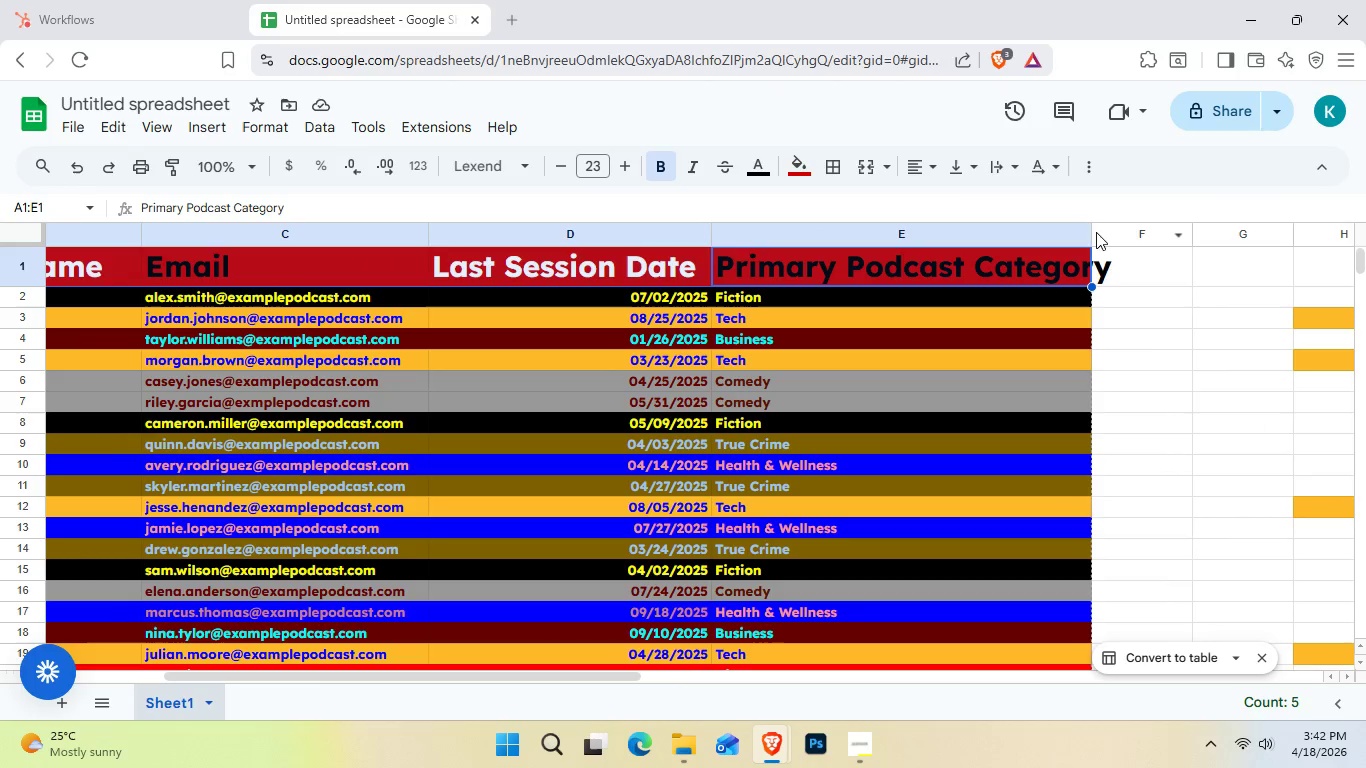 
left_click_drag(start_coordinate=[1091, 235], to_coordinate=[1148, 228])
 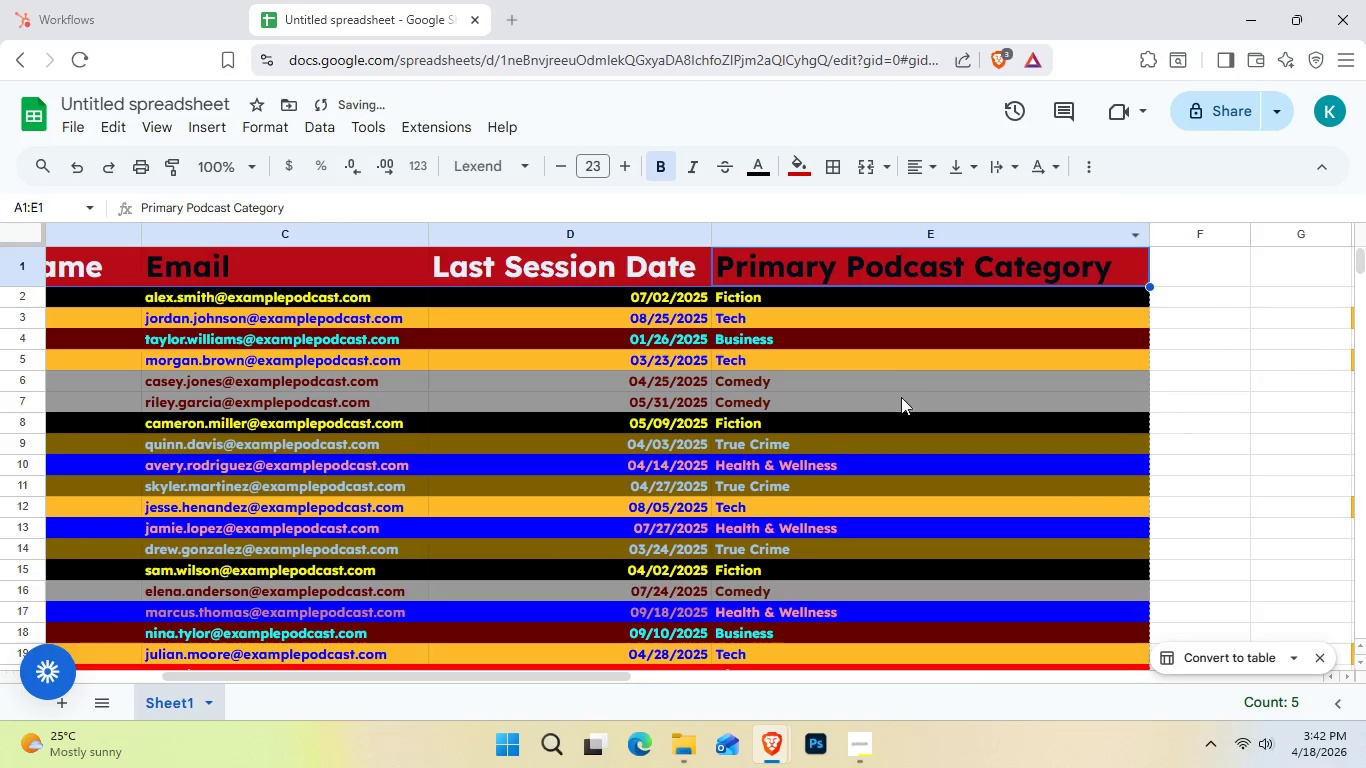 
scroll: coordinate [898, 404], scroll_direction: down, amount: 2.0
 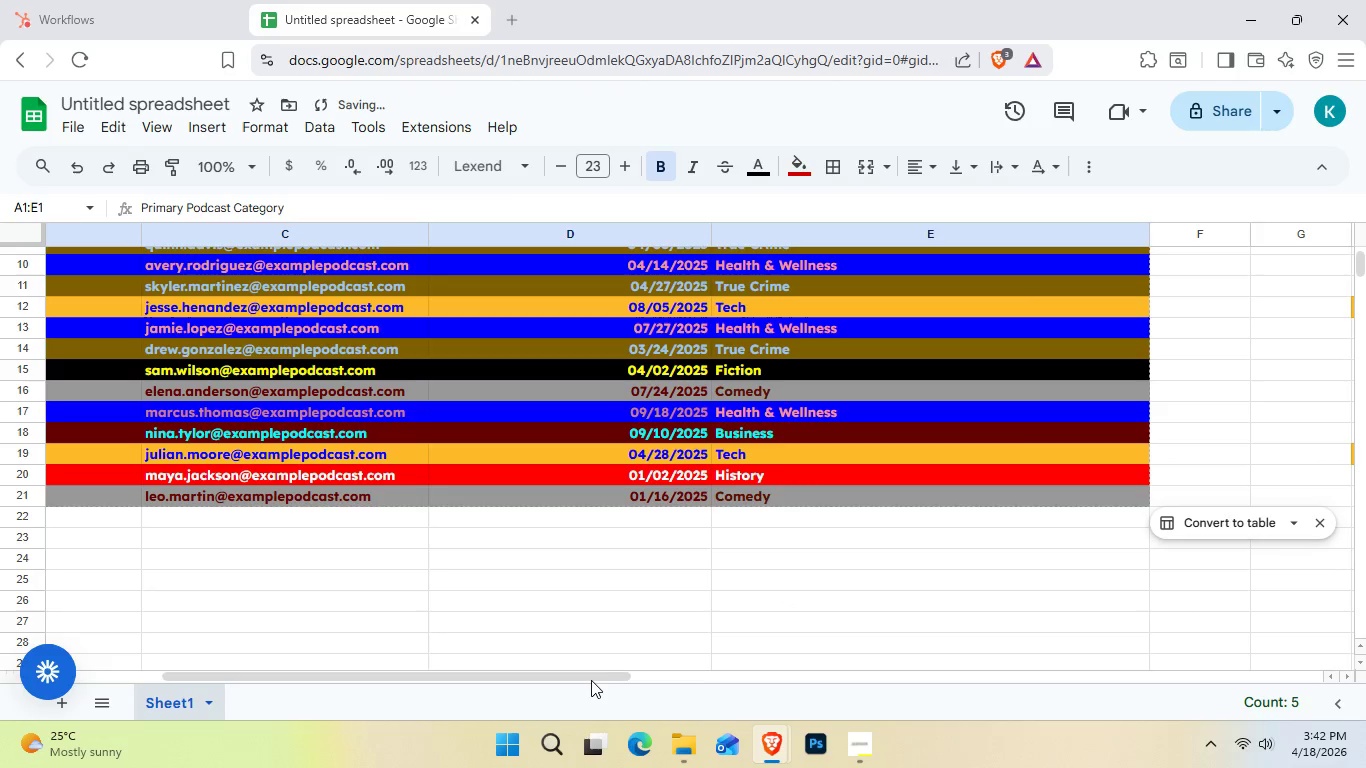 
left_click_drag(start_coordinate=[593, 679], to_coordinate=[307, 653])
 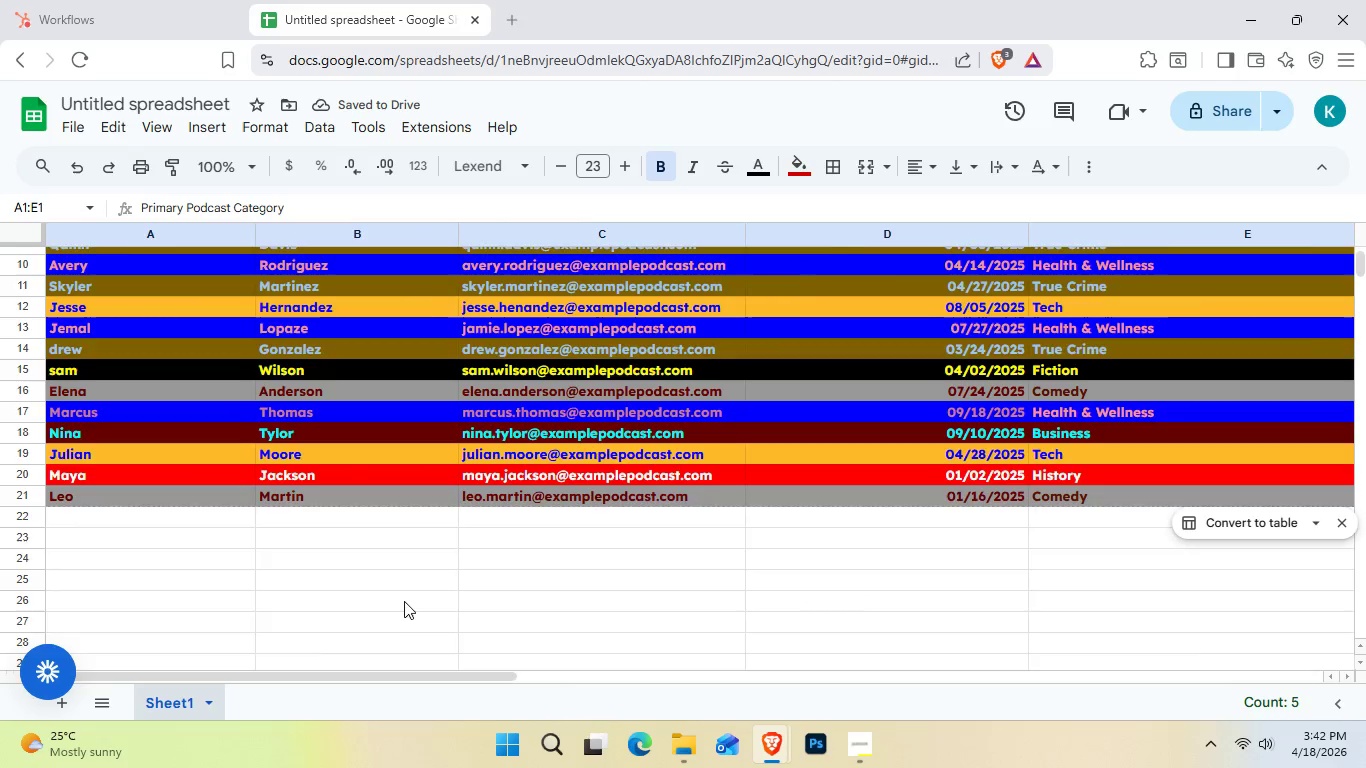 
scroll: coordinate [404, 600], scroll_direction: up, amount: 4.0
 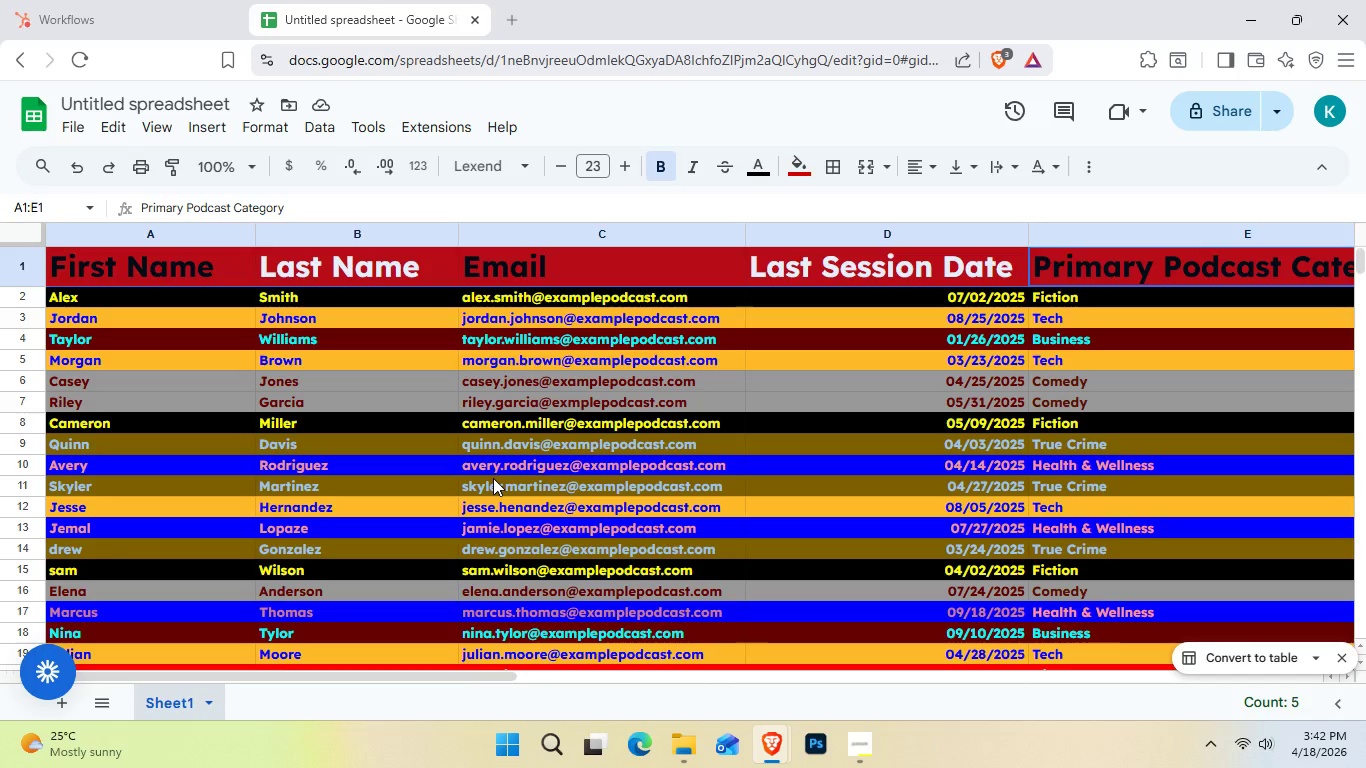 
left_click([14, 307])
 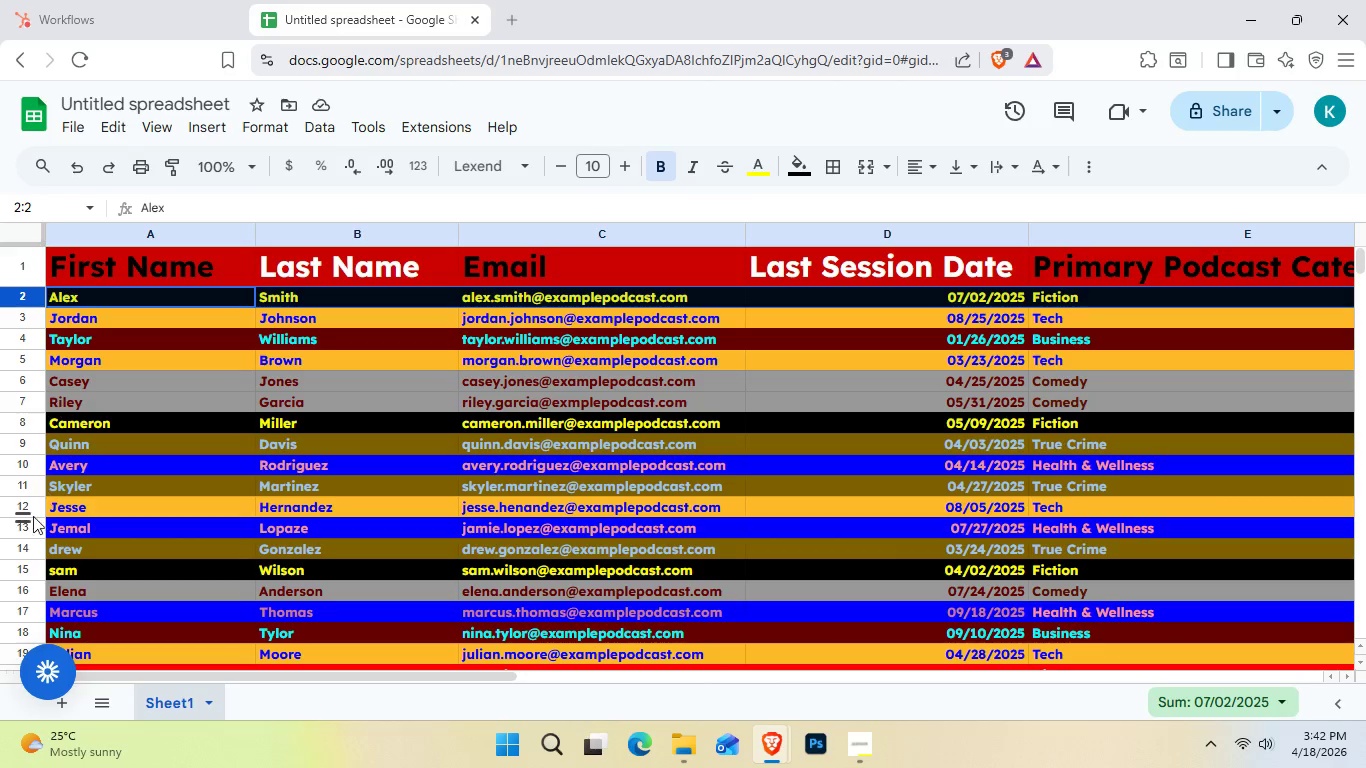 
hold_key(key=ShiftLeft, duration=0.92)
 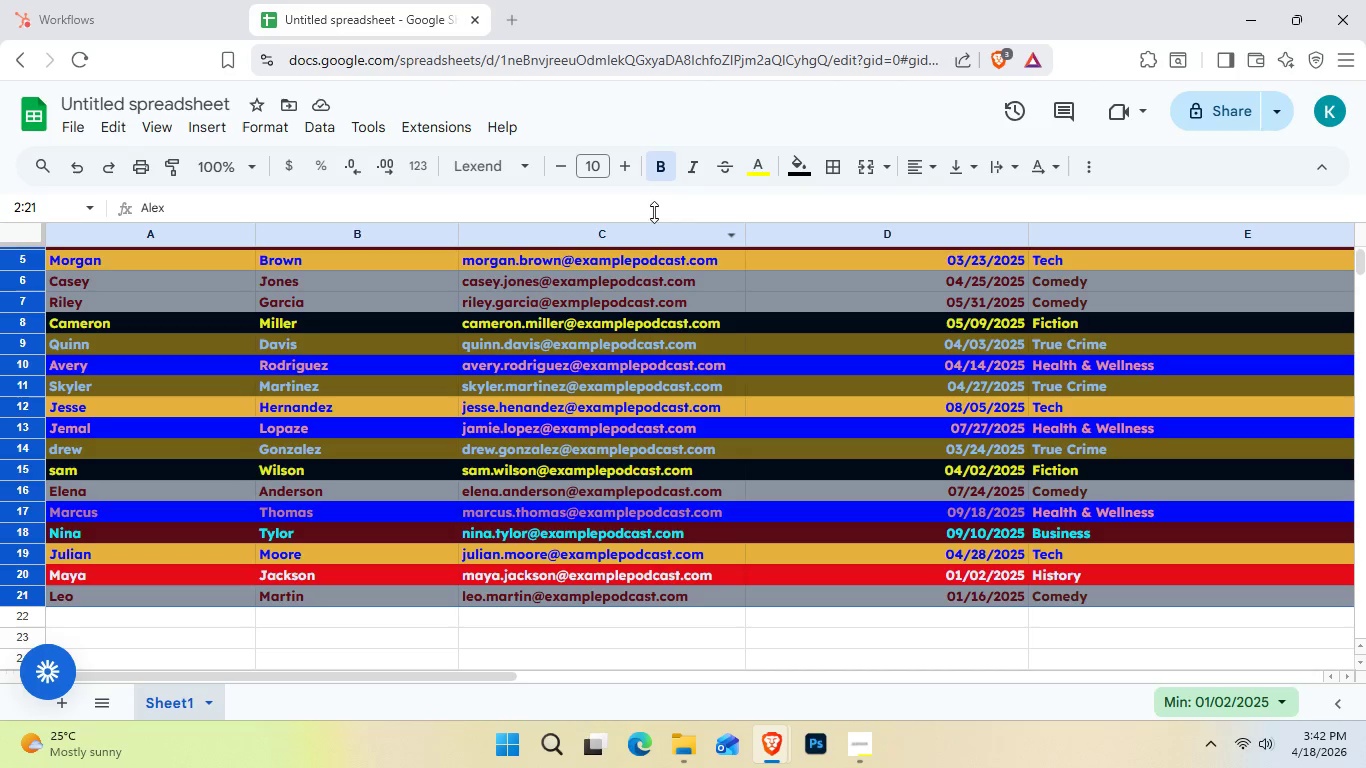 
scroll: coordinate [47, 549], scroll_direction: down, amount: 1.0
 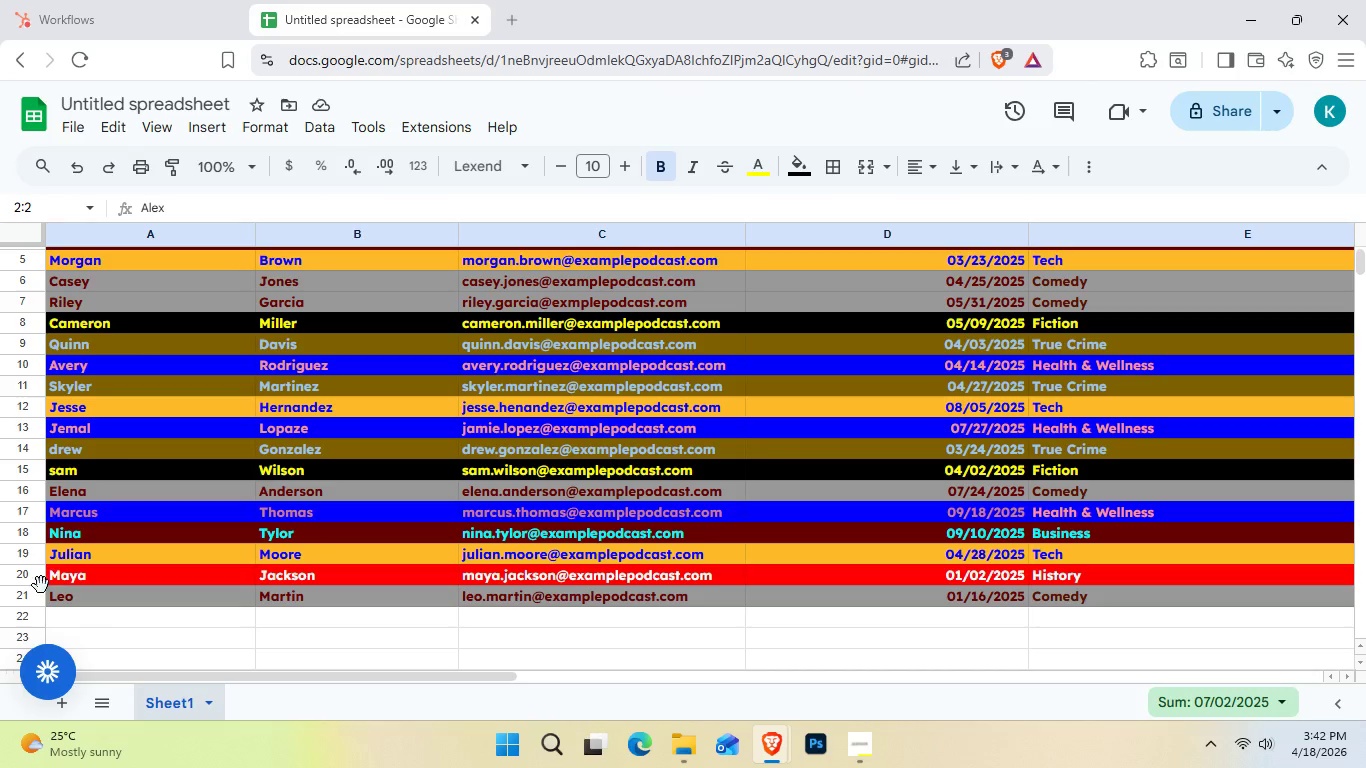 
left_click([29, 597])
 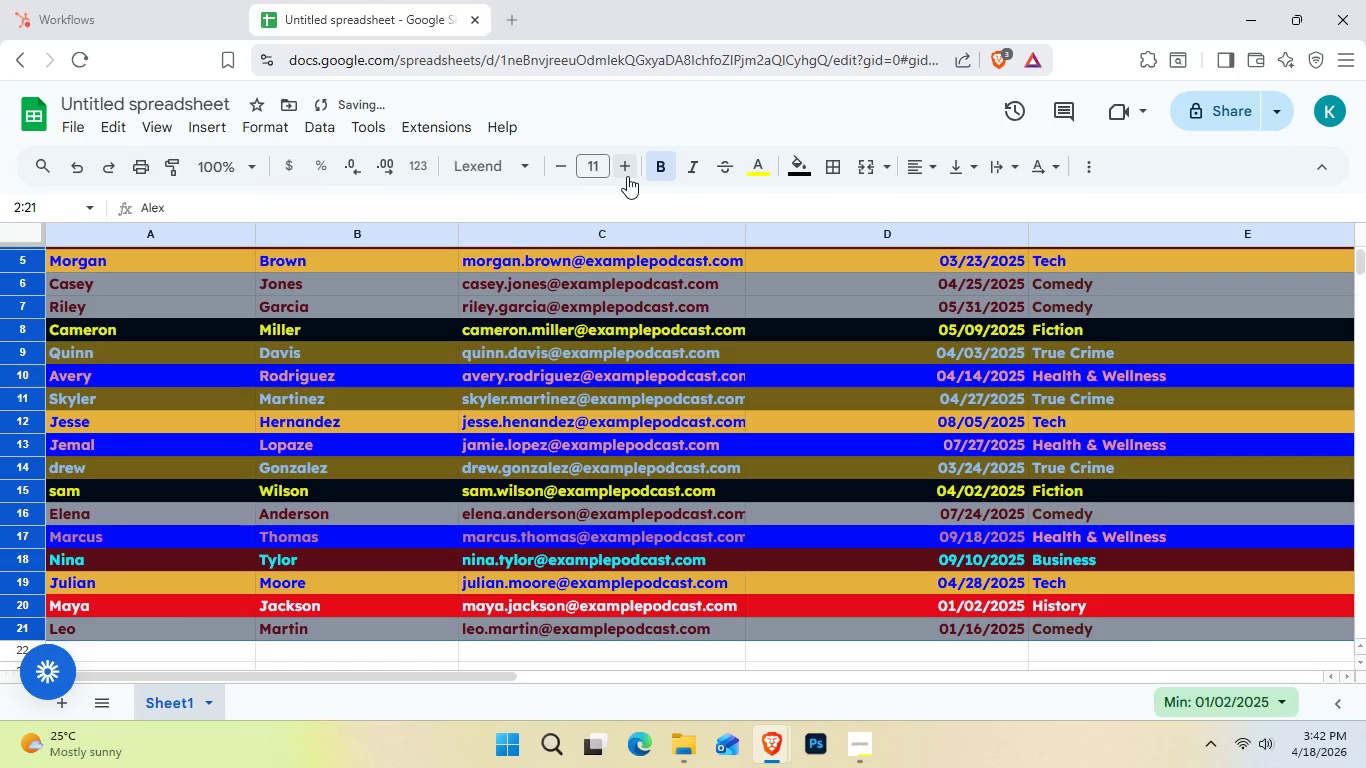 
left_click([627, 176])
 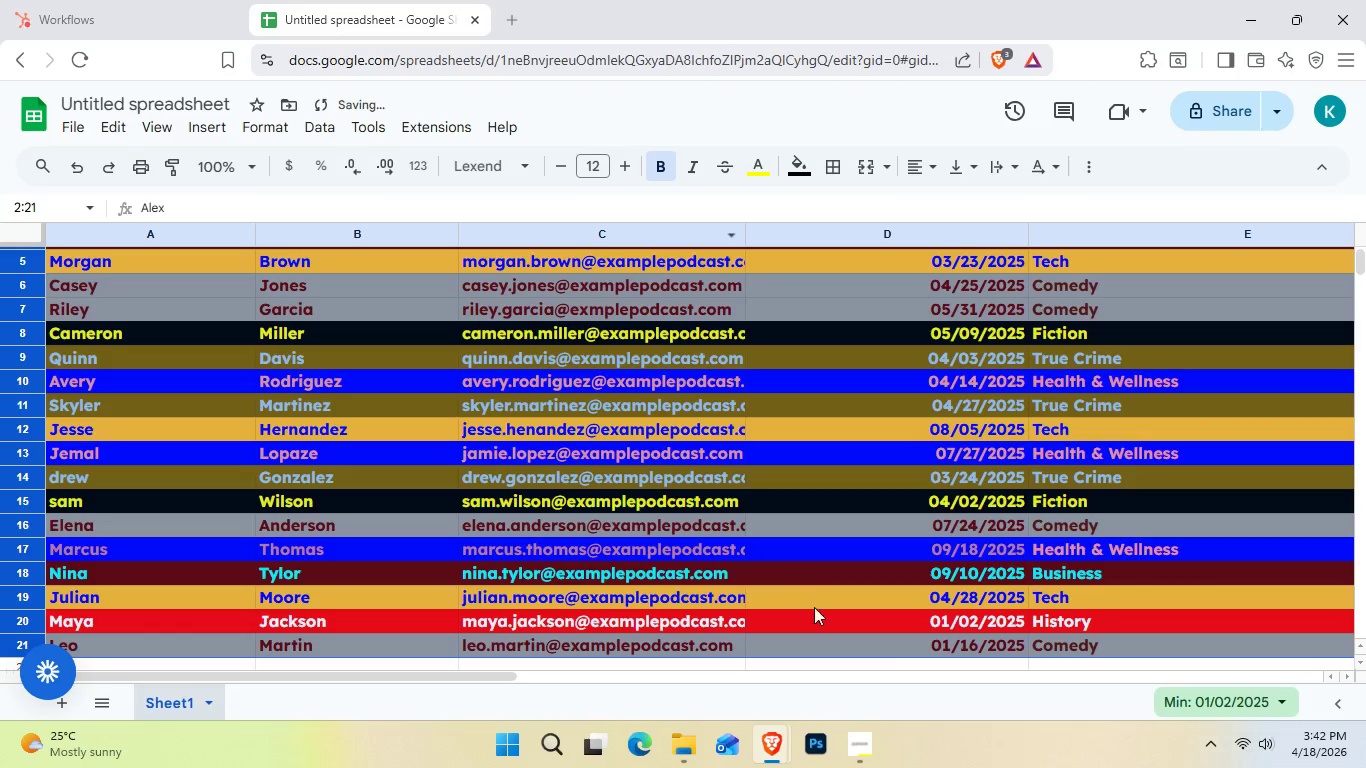 
scroll: coordinate [817, 589], scroll_direction: none, amount: 0.0
 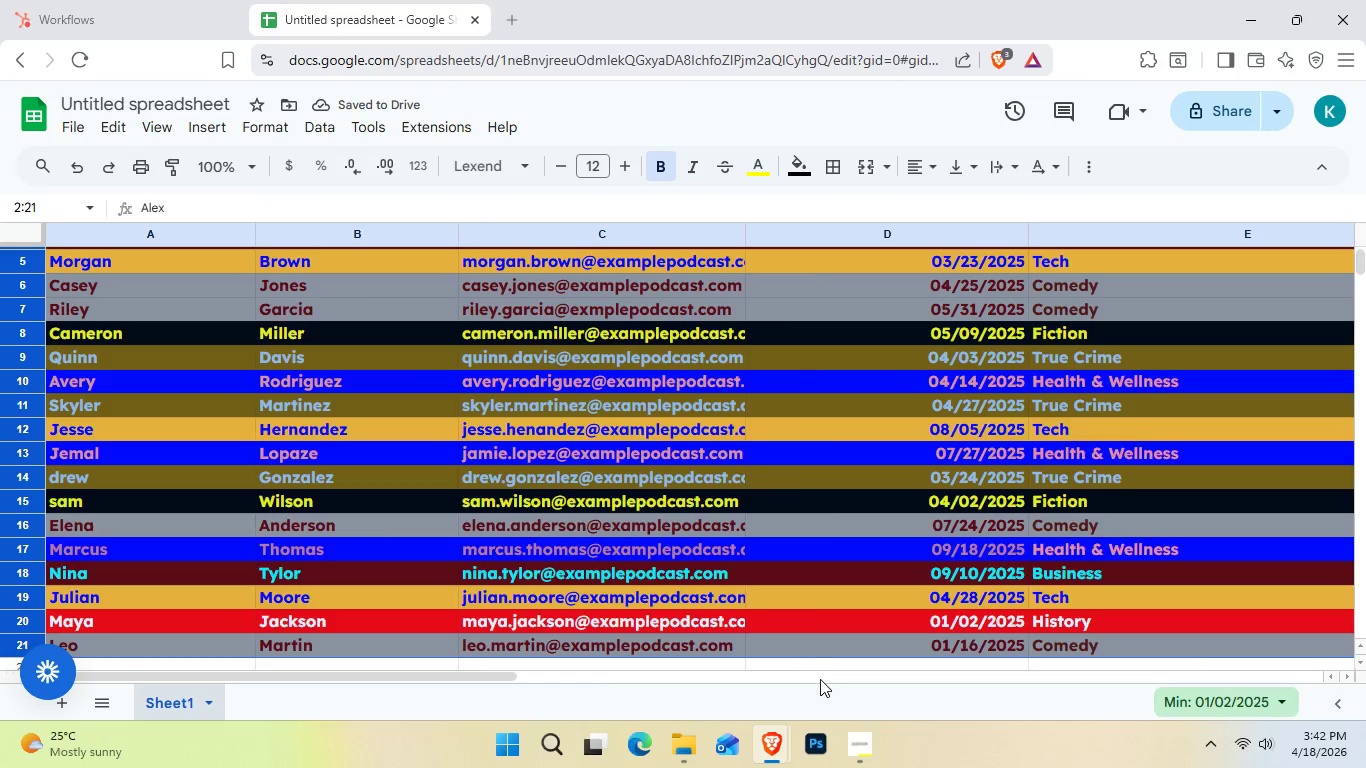 
left_click([820, 679])
 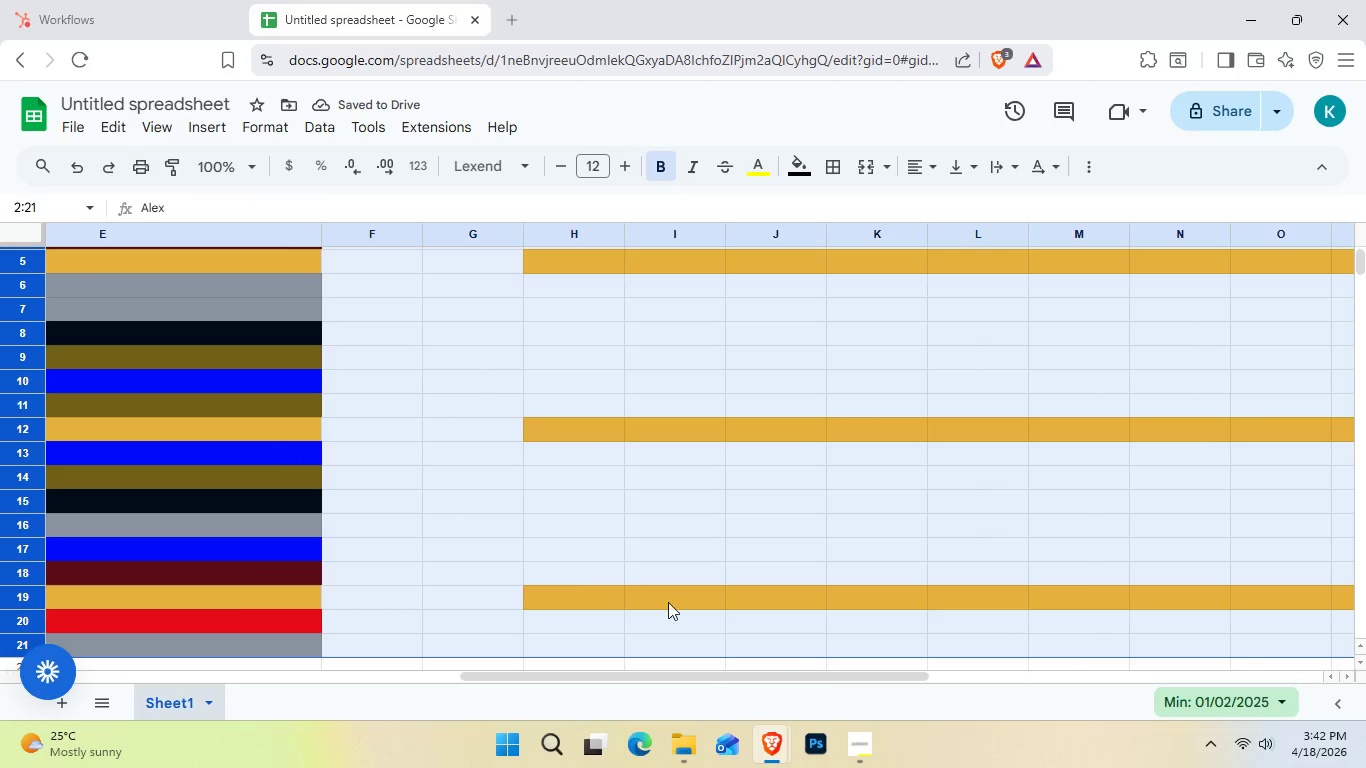 
left_click([524, 584])
 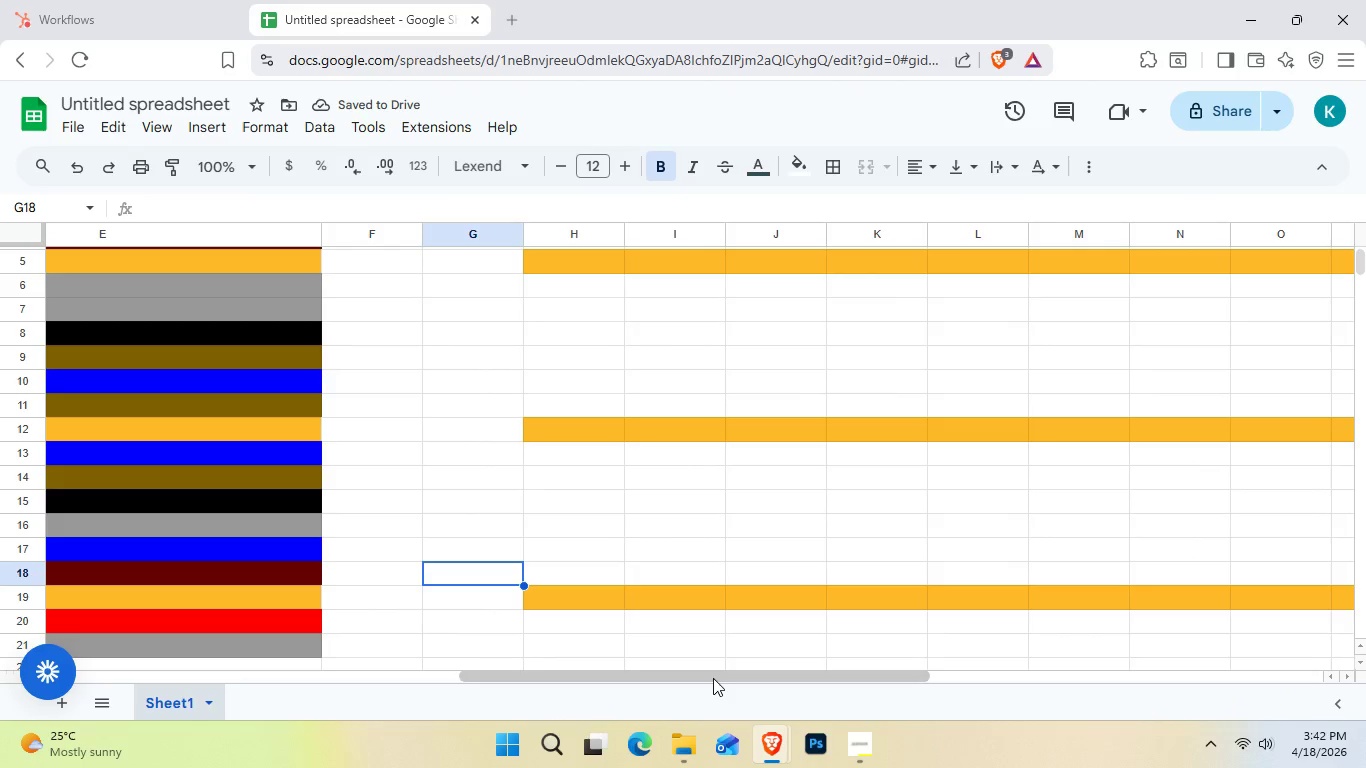 
left_click_drag(start_coordinate=[713, 678], to_coordinate=[270, 649])
 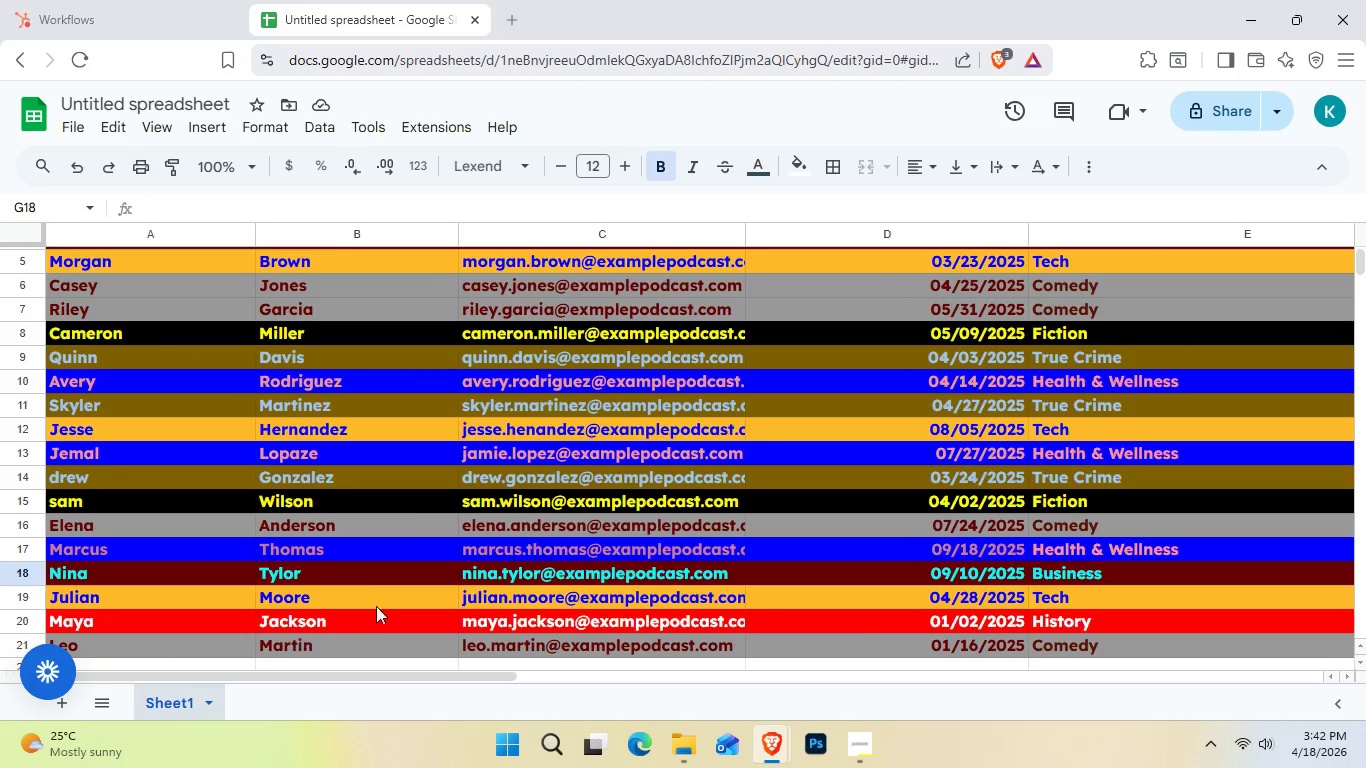 
scroll: coordinate [378, 605], scroll_direction: up, amount: 3.0
 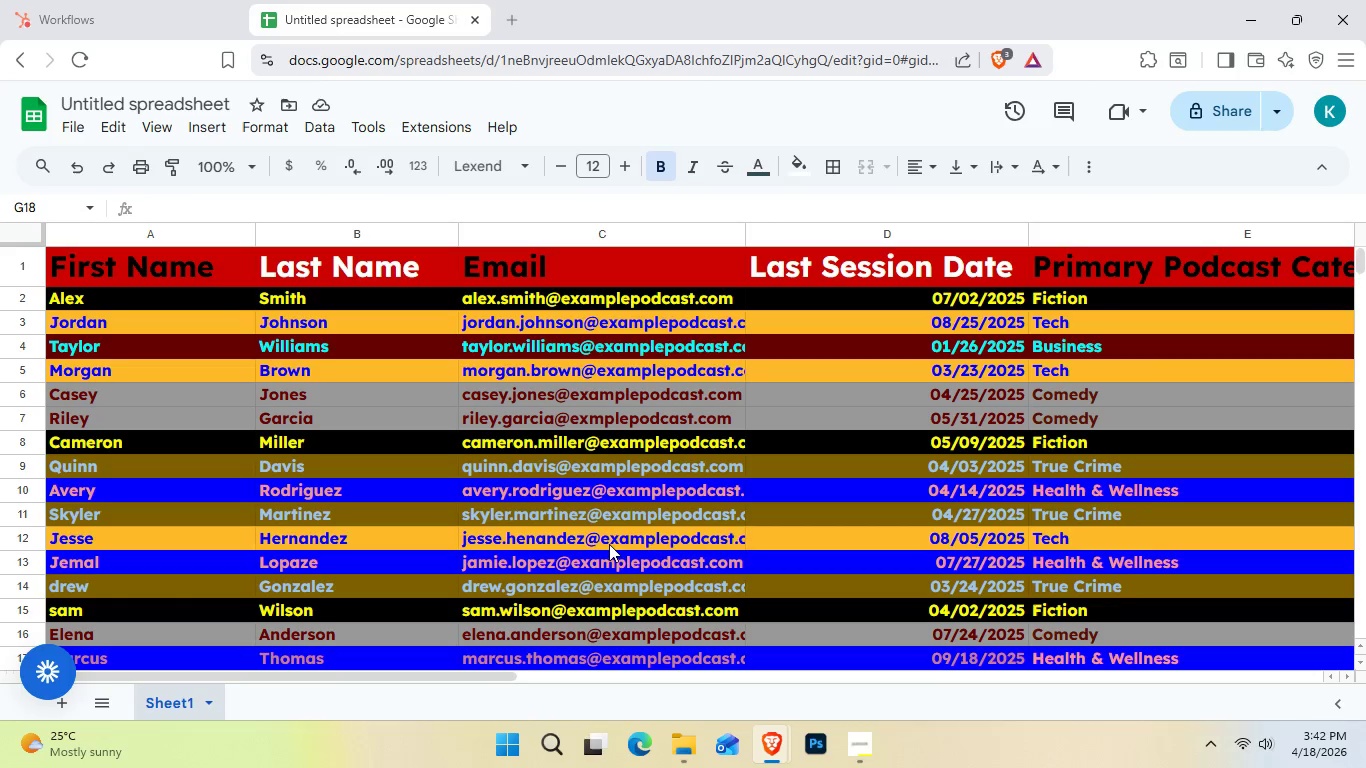 
hold_key(key=ControlLeft, duration=1.34)
scroll: coordinate [728, 554], scroll_direction: down, amount: 1.0
 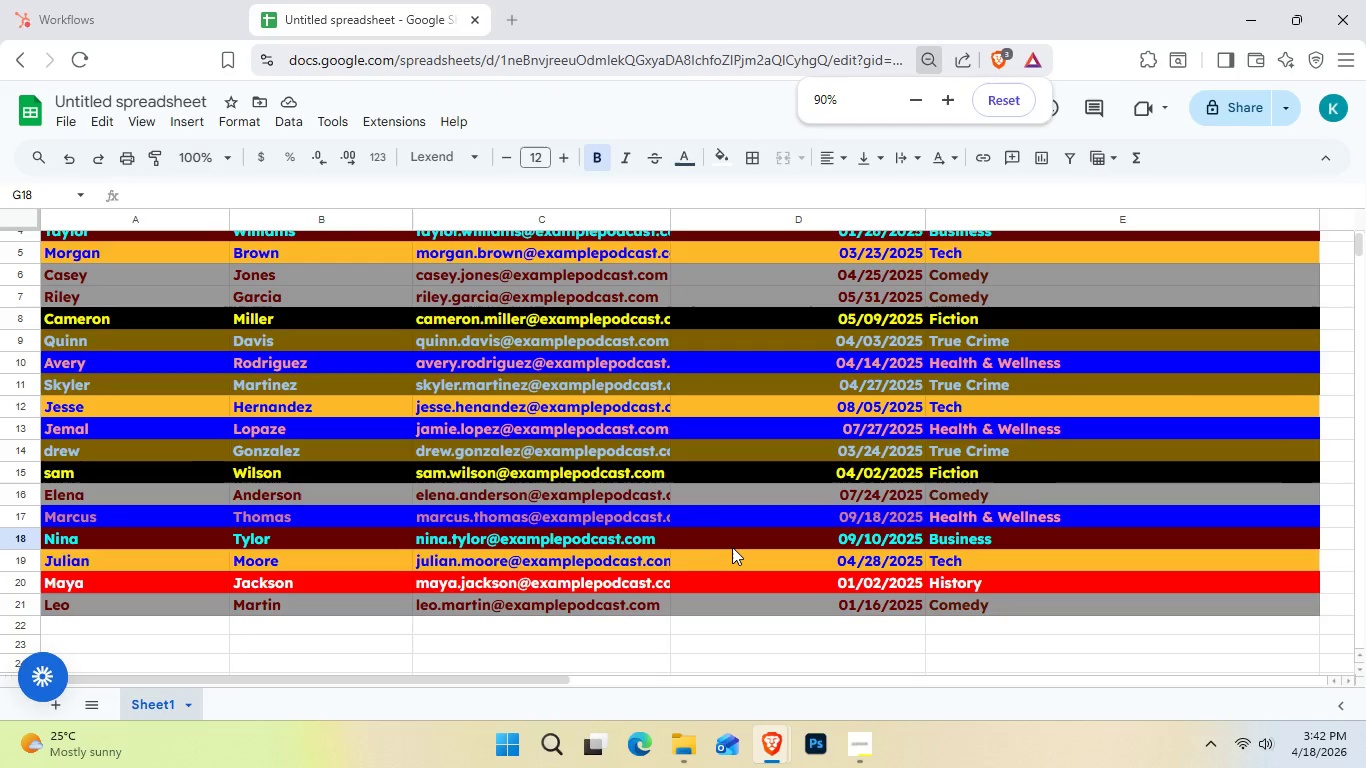 
scroll: coordinate [732, 547], scroll_direction: up, amount: 2.0
 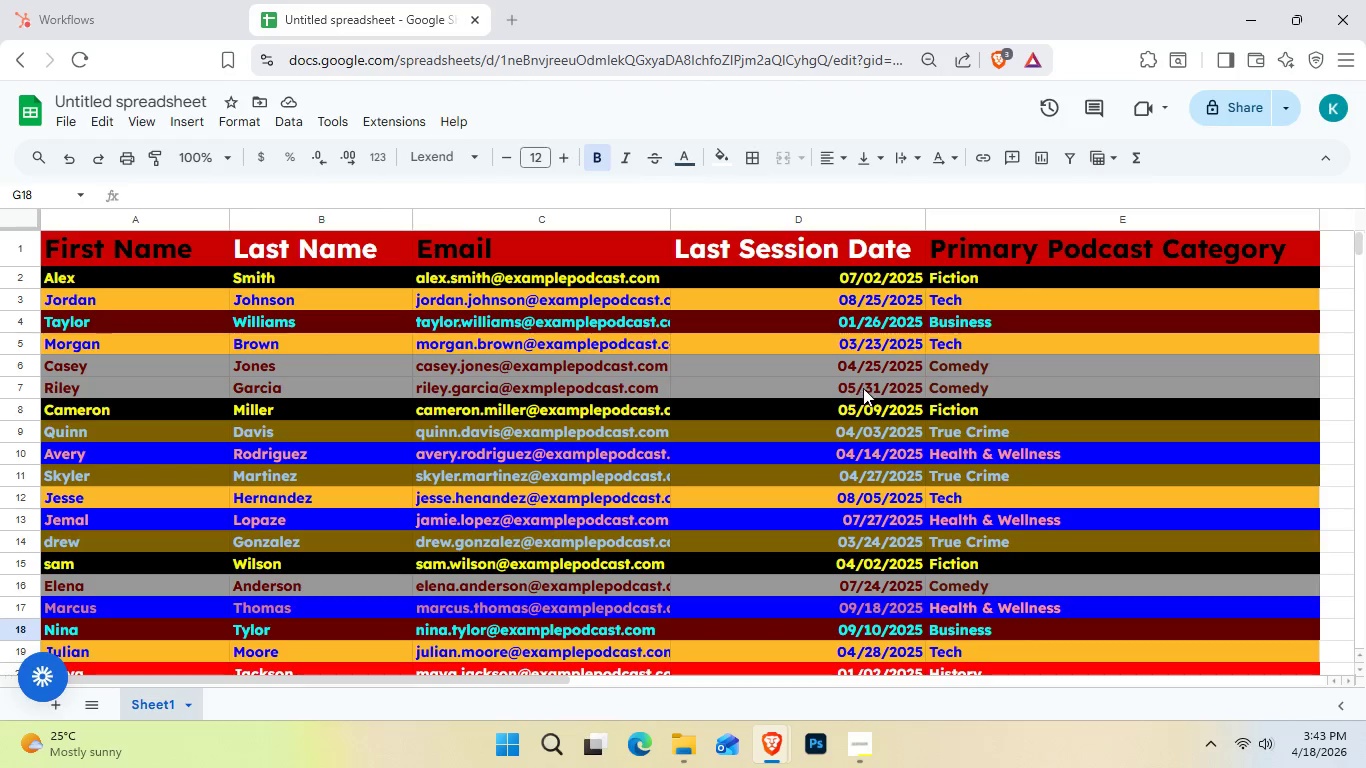 
scroll: coordinate [699, 348], scroll_direction: down, amount: 2.0
 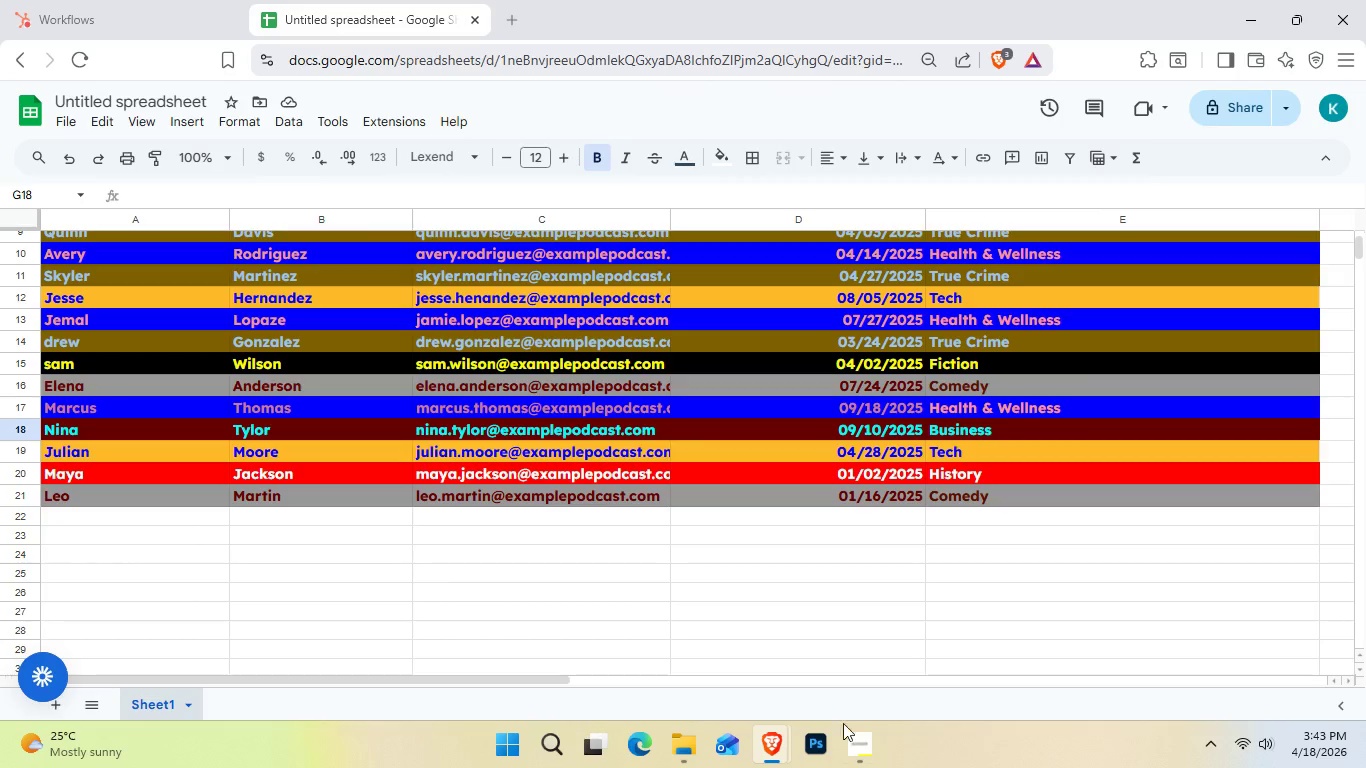 
left_click([853, 741])